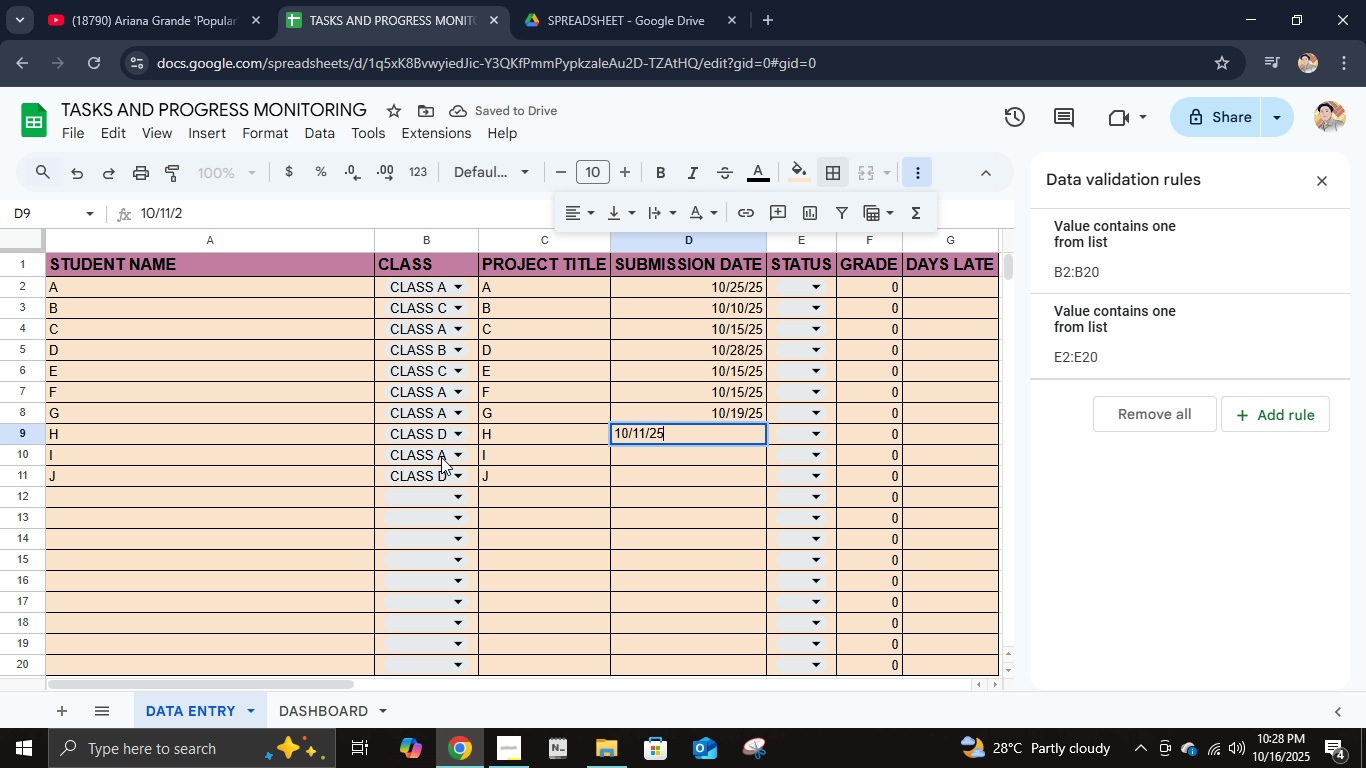 
key(Numpad5)
 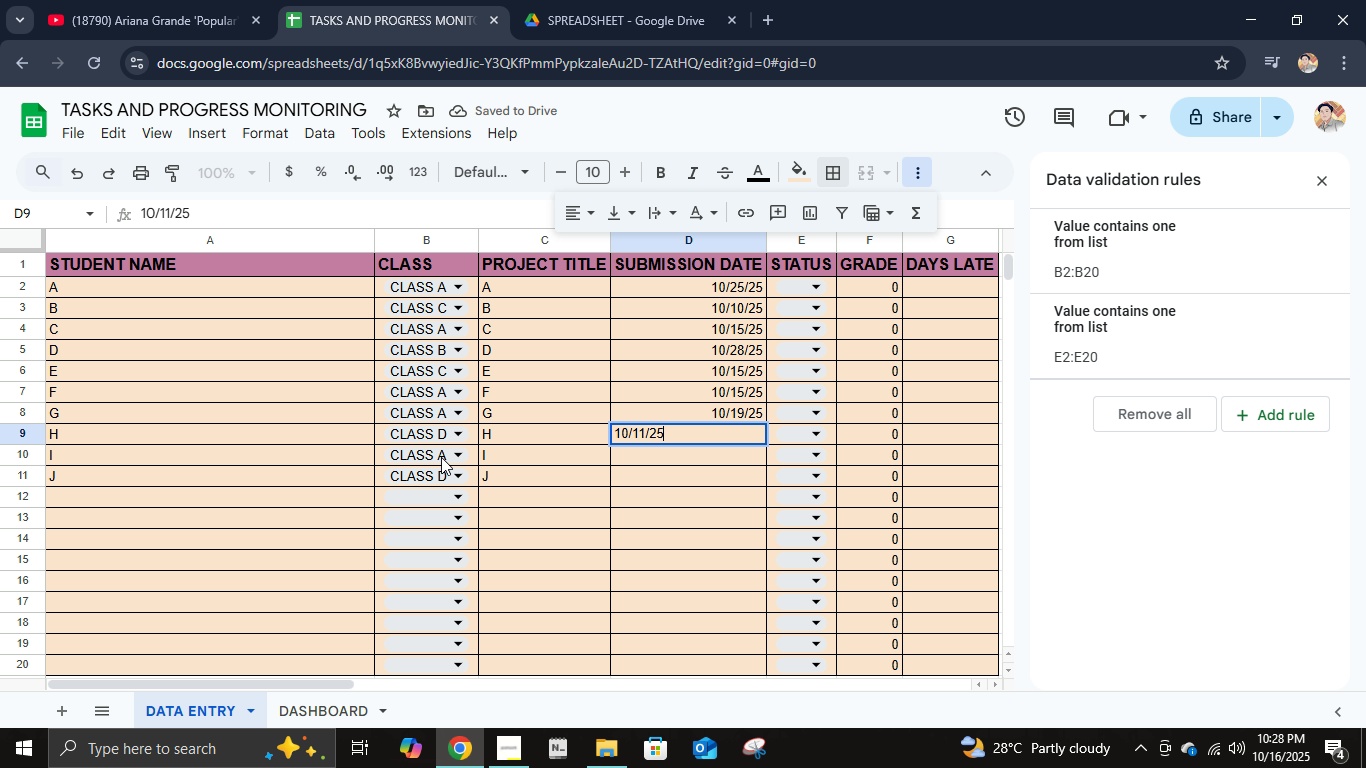 
key(NumpadEnter)
 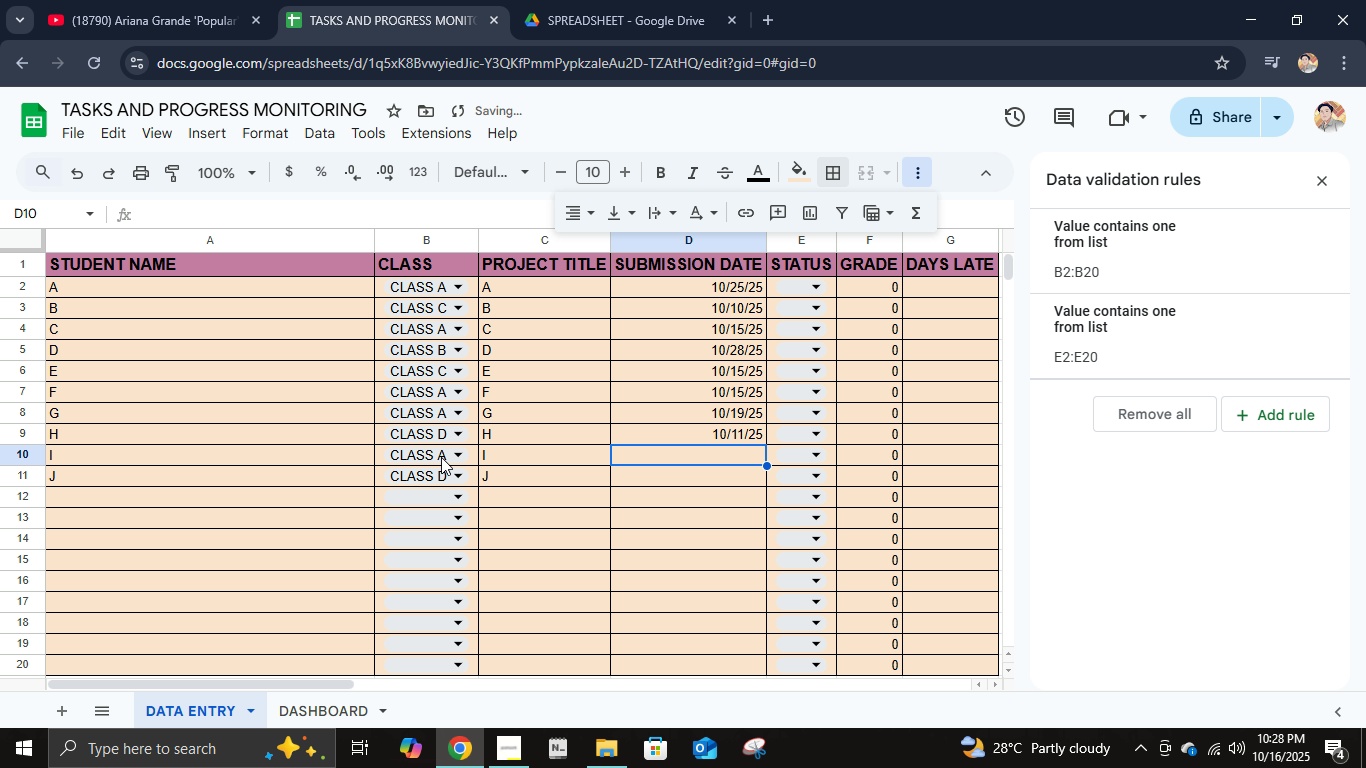 
key(Numpad1)
 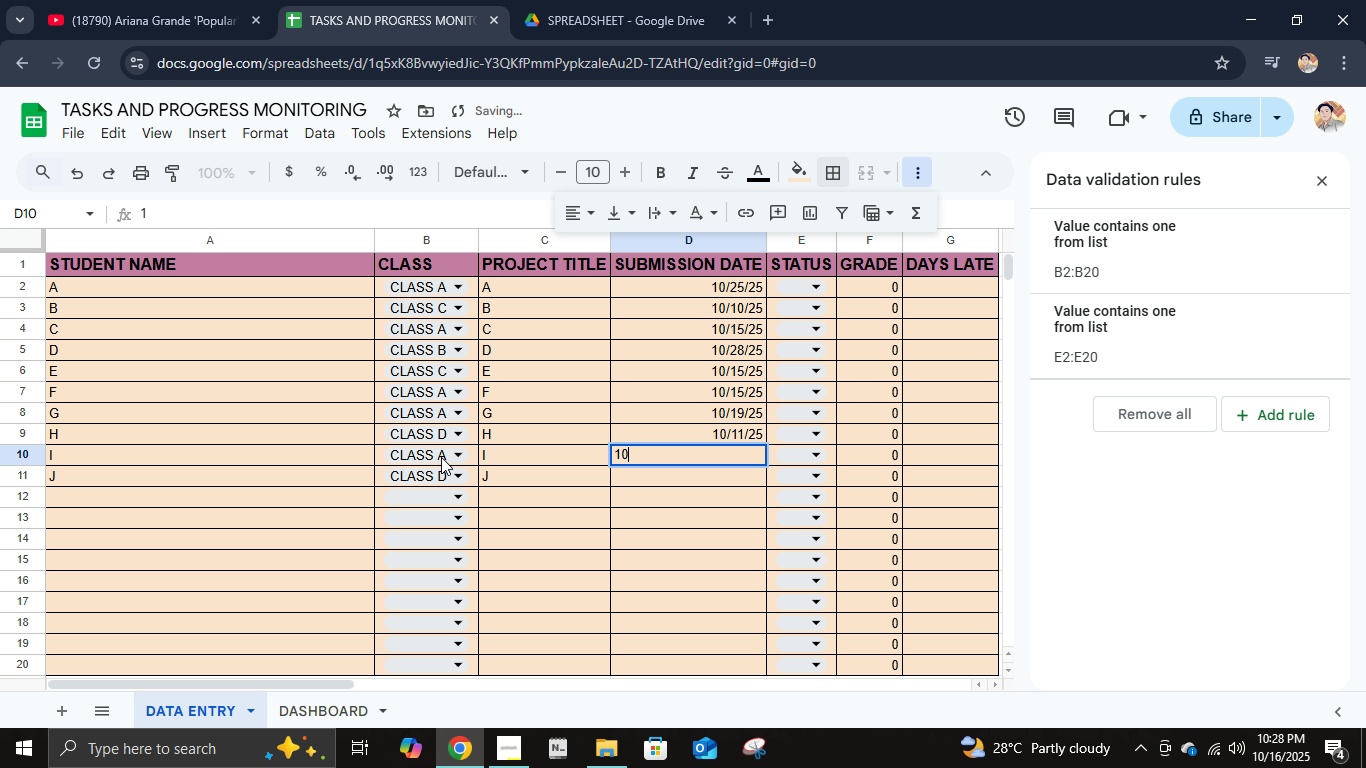 
key(Numpad0)
 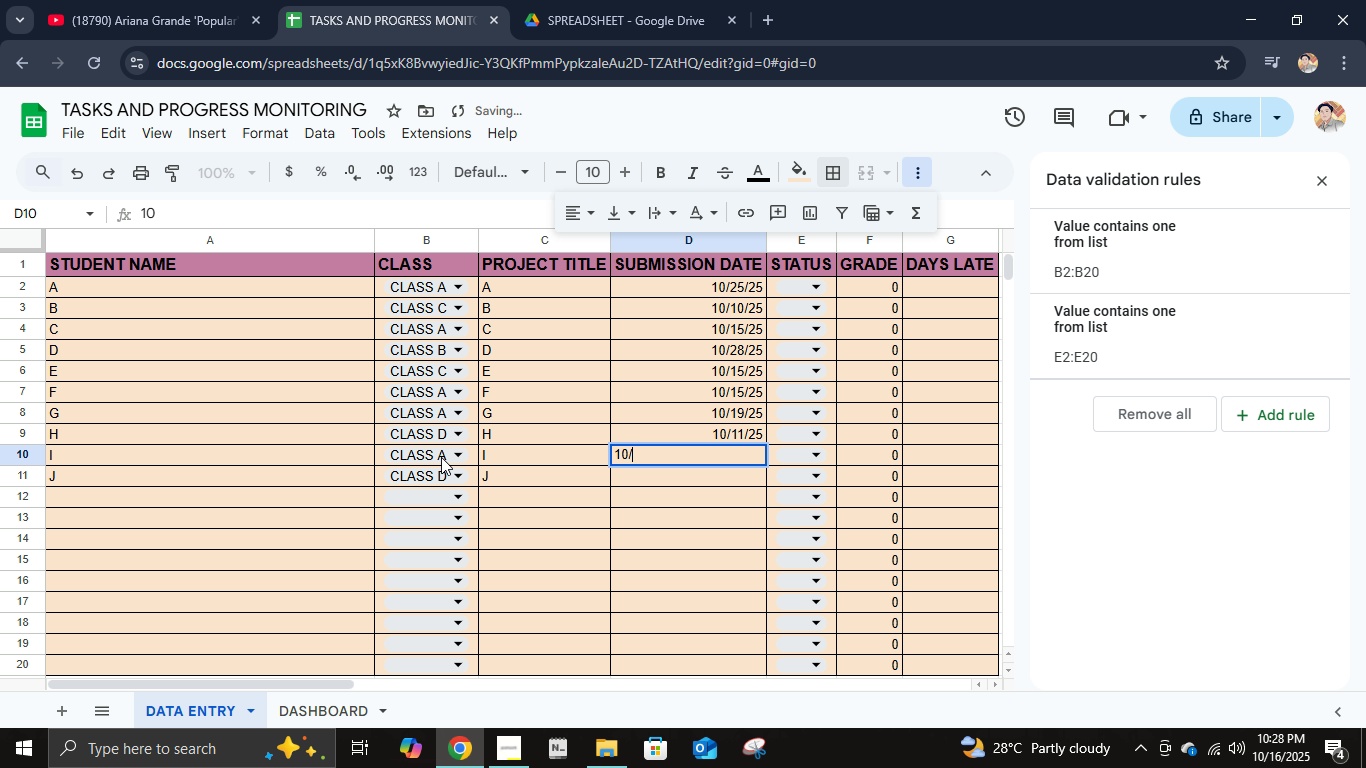 
key(NumpadDivide)
 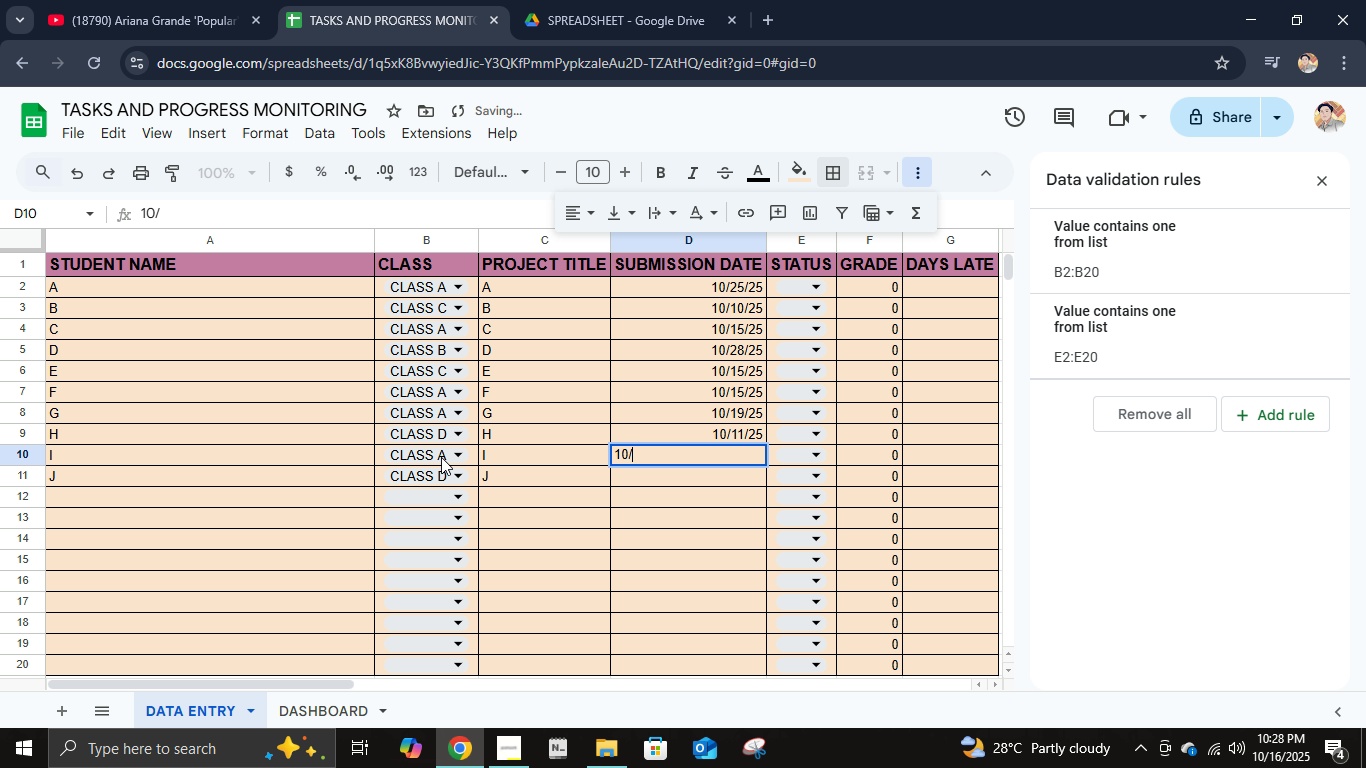 
key(Numpad1)
 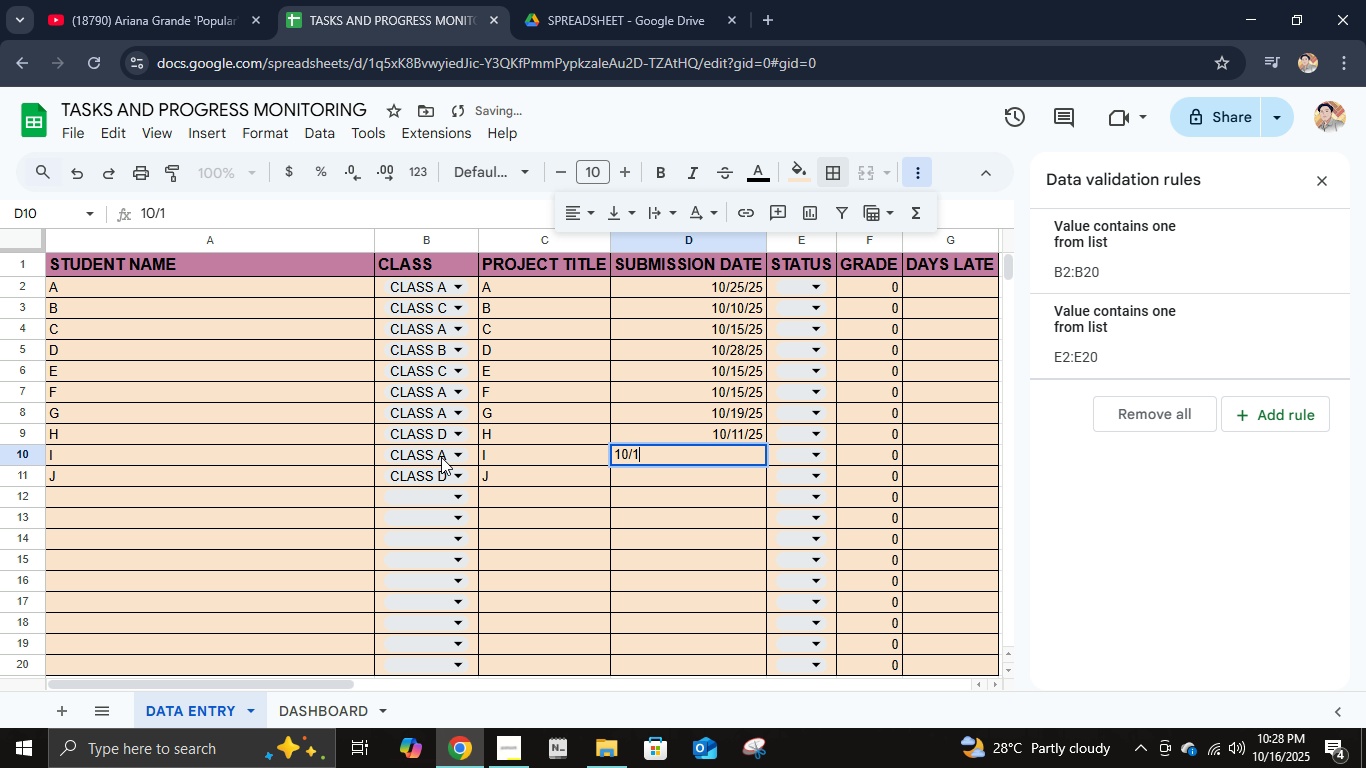 
key(Numpad0)
 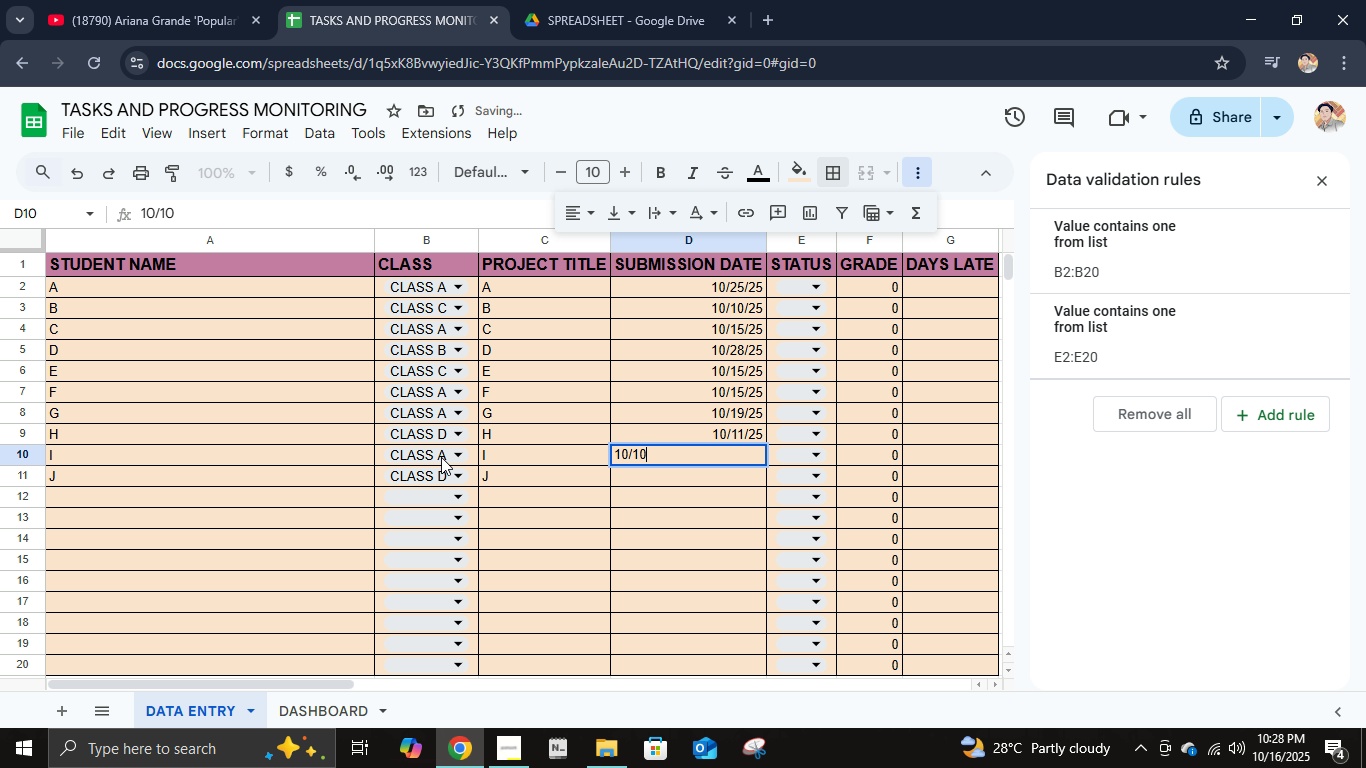 
key(NumpadDivide)
 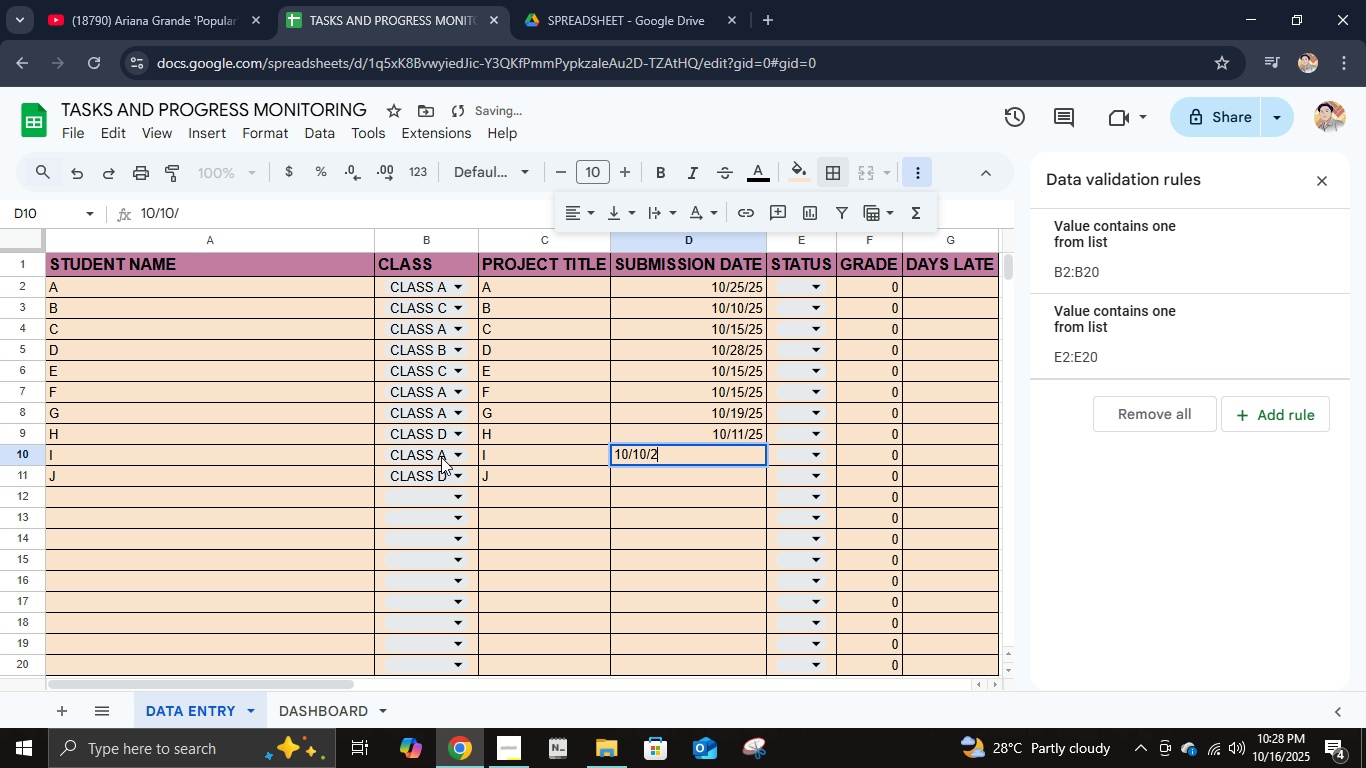 
key(Numpad2)
 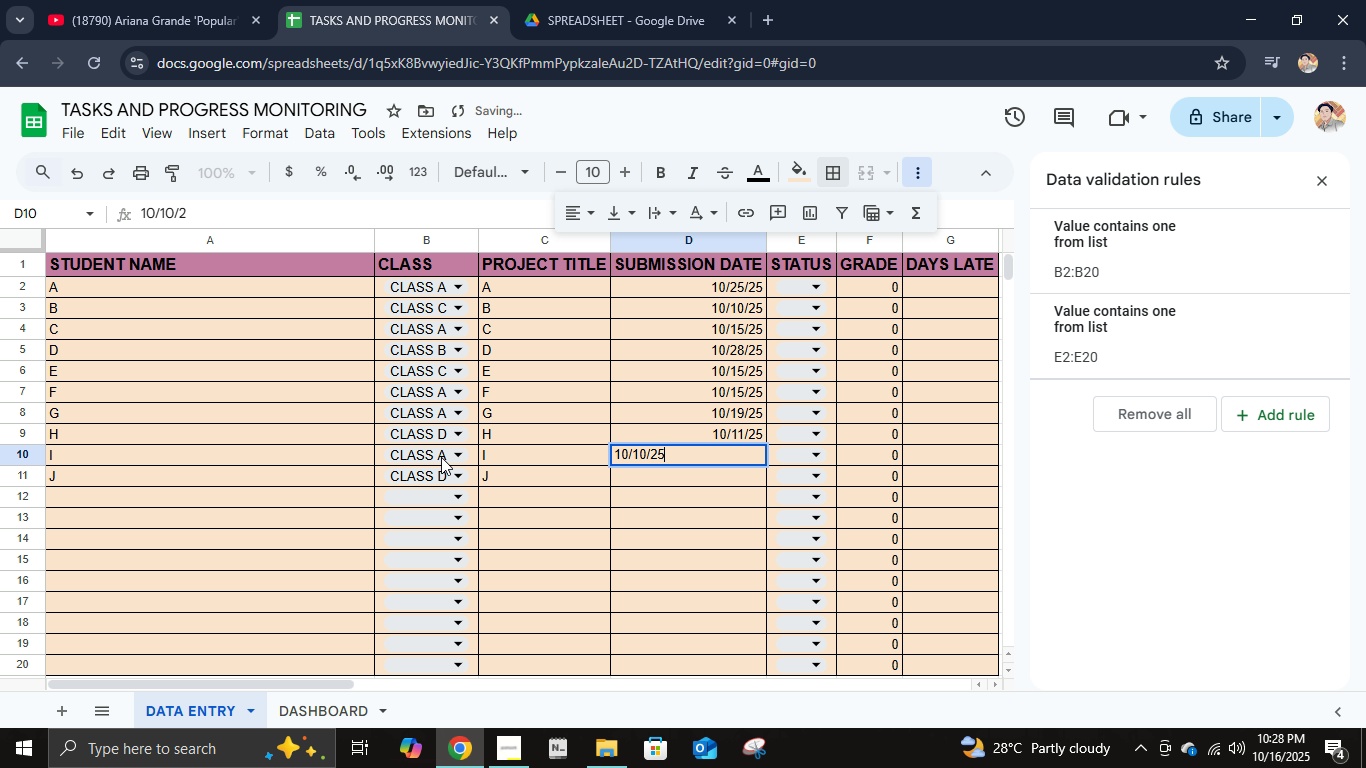 
key(Numpad5)
 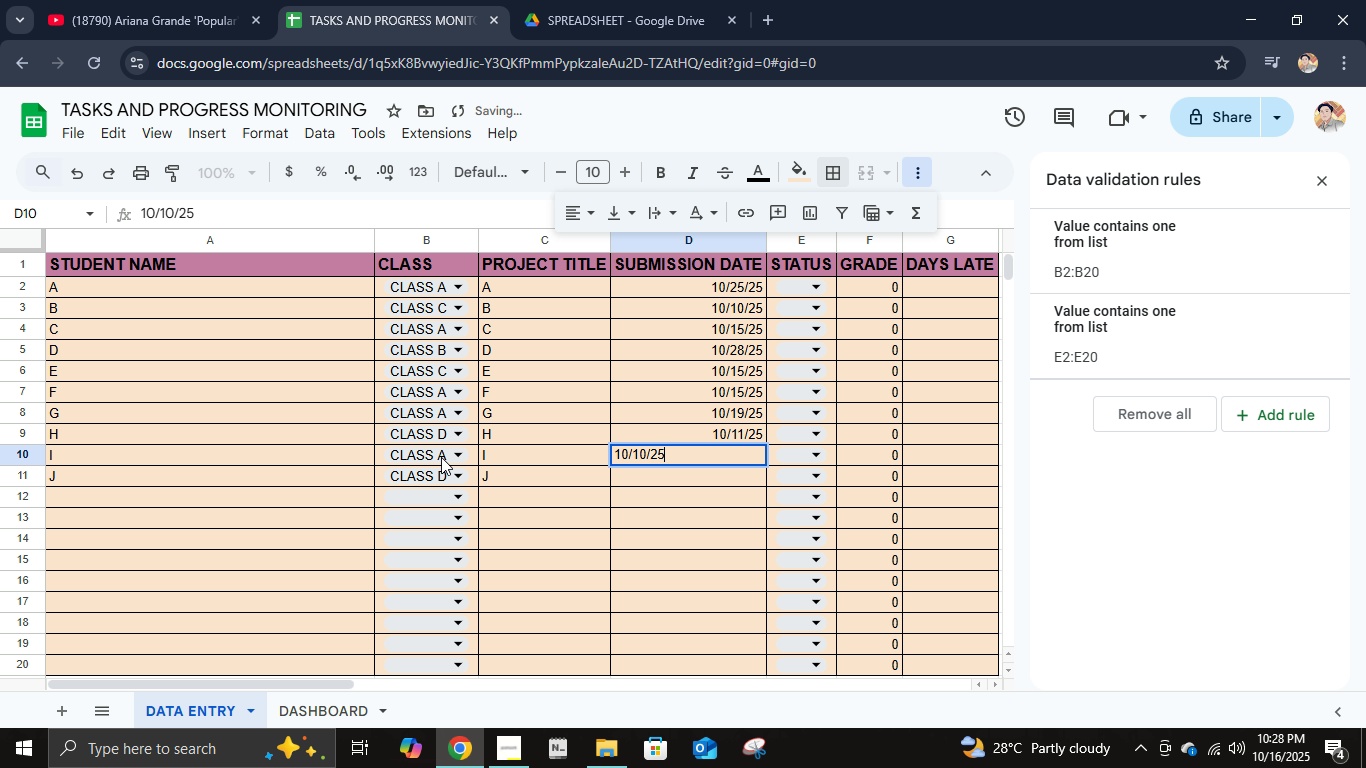 
key(NumpadEnter)
 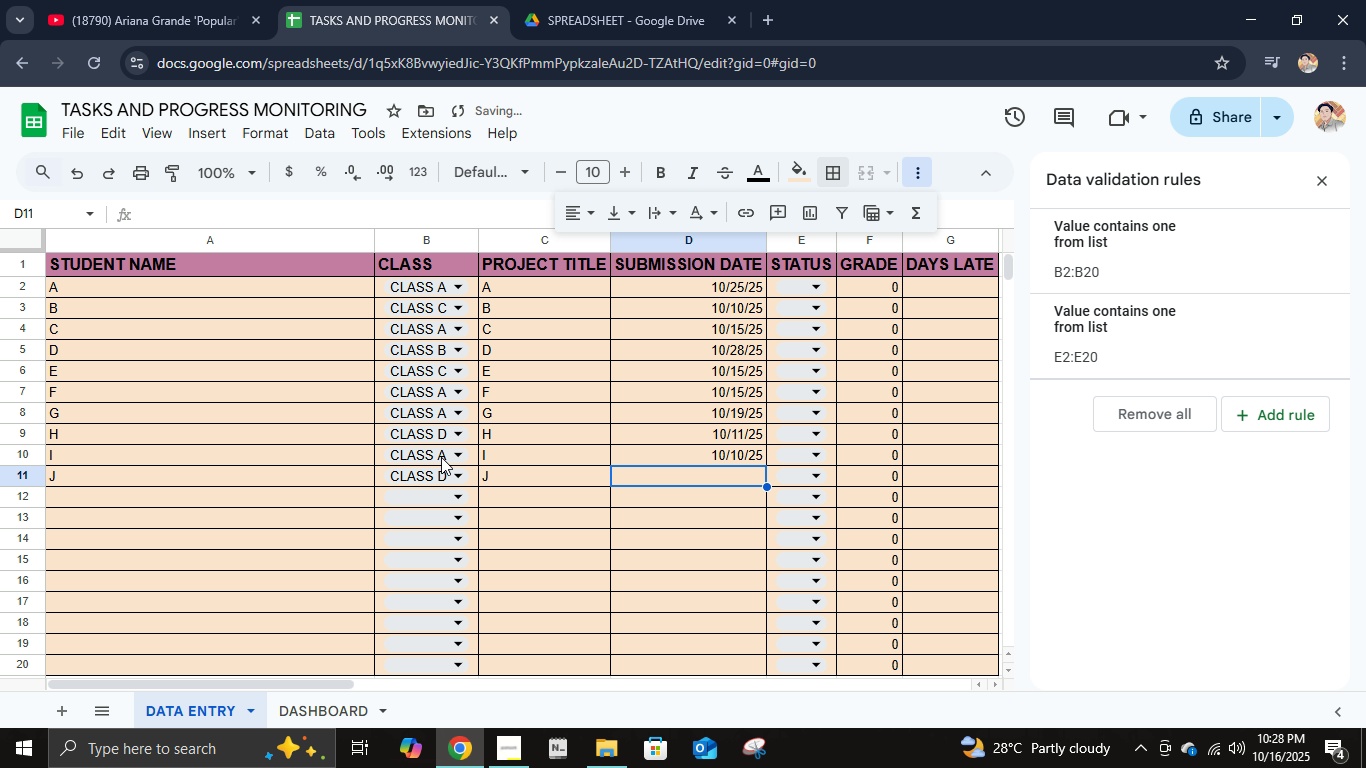 
key(Numpad1)
 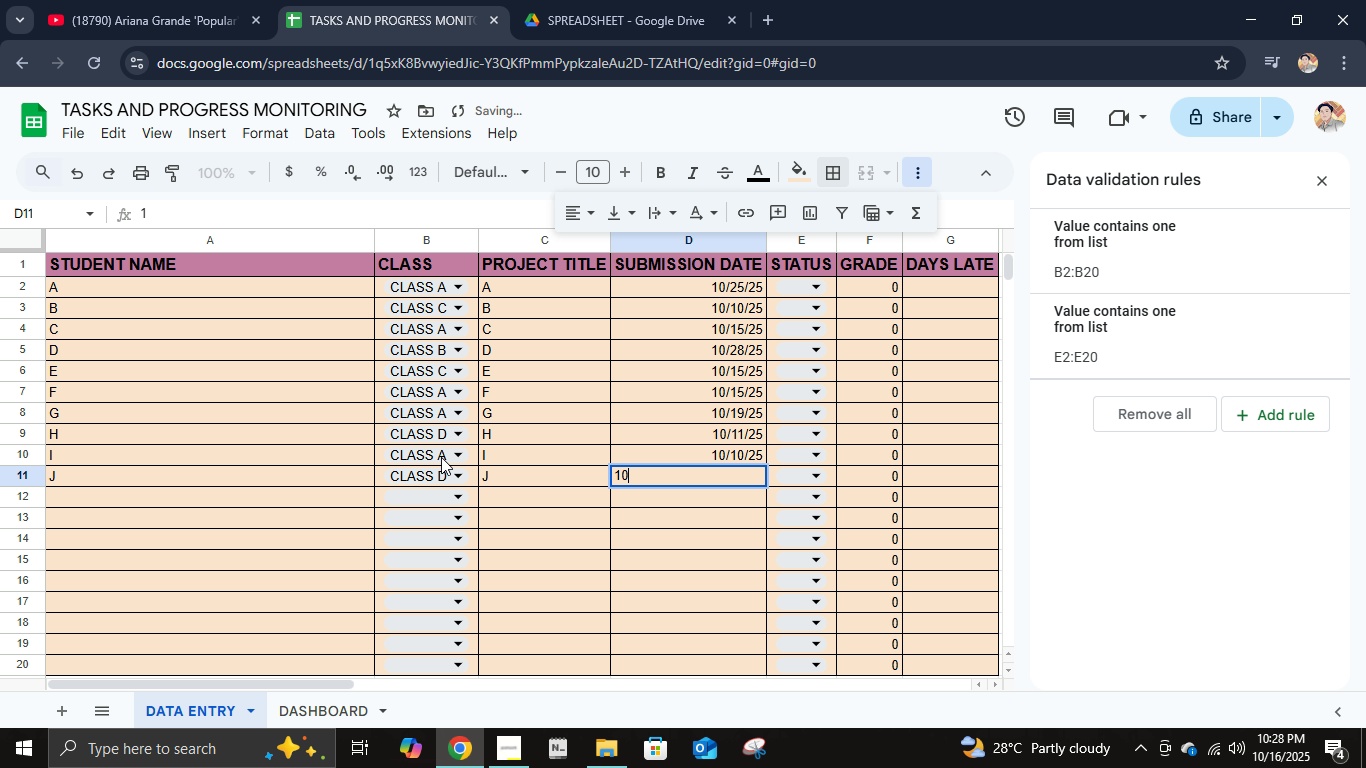 
key(Numpad0)
 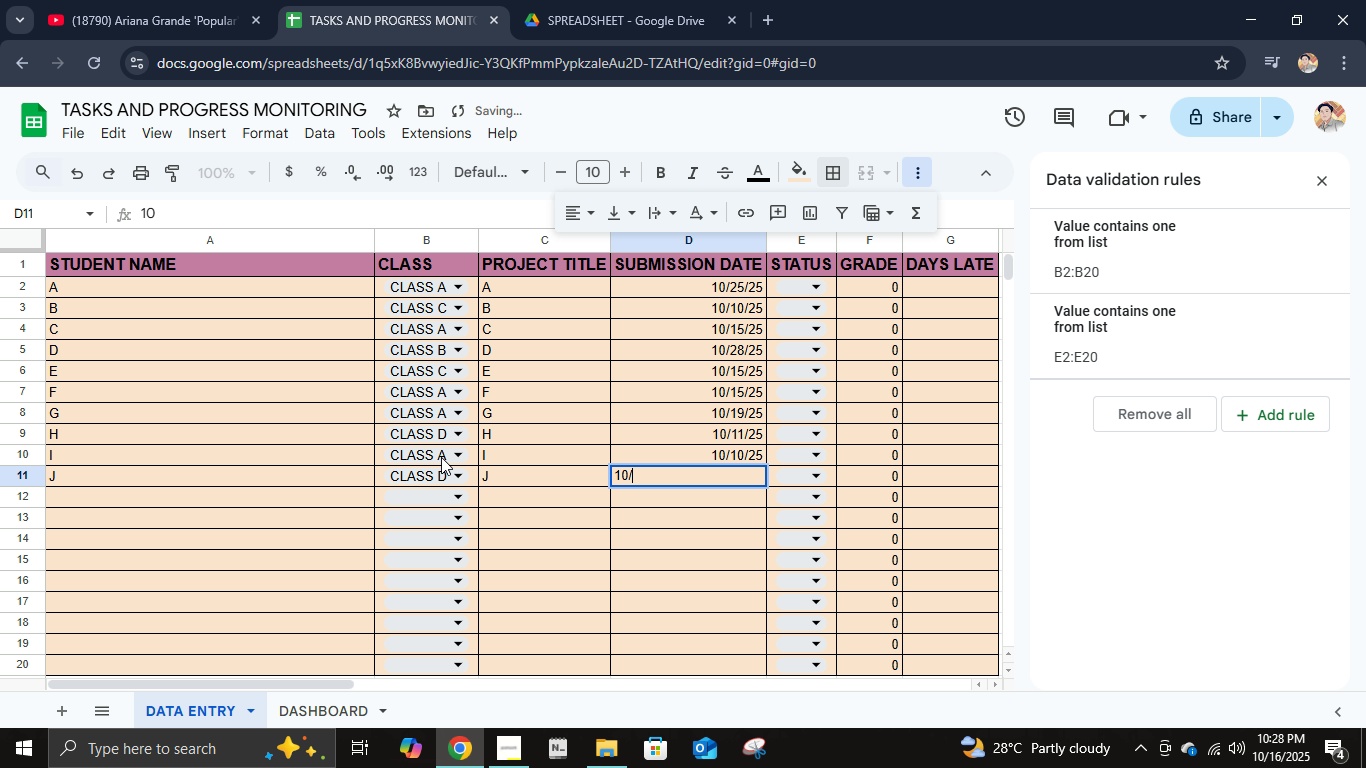 
key(NumpadDivide)
 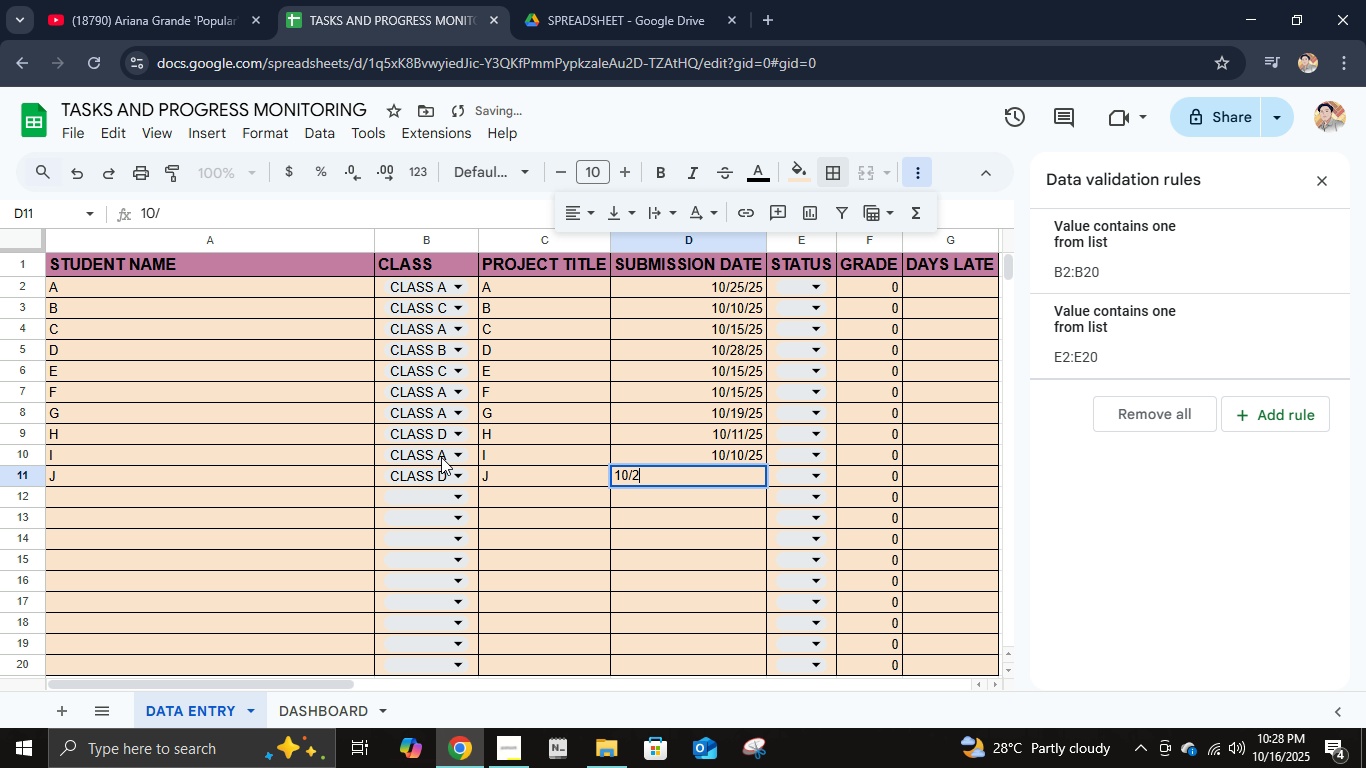 
key(Numpad2)
 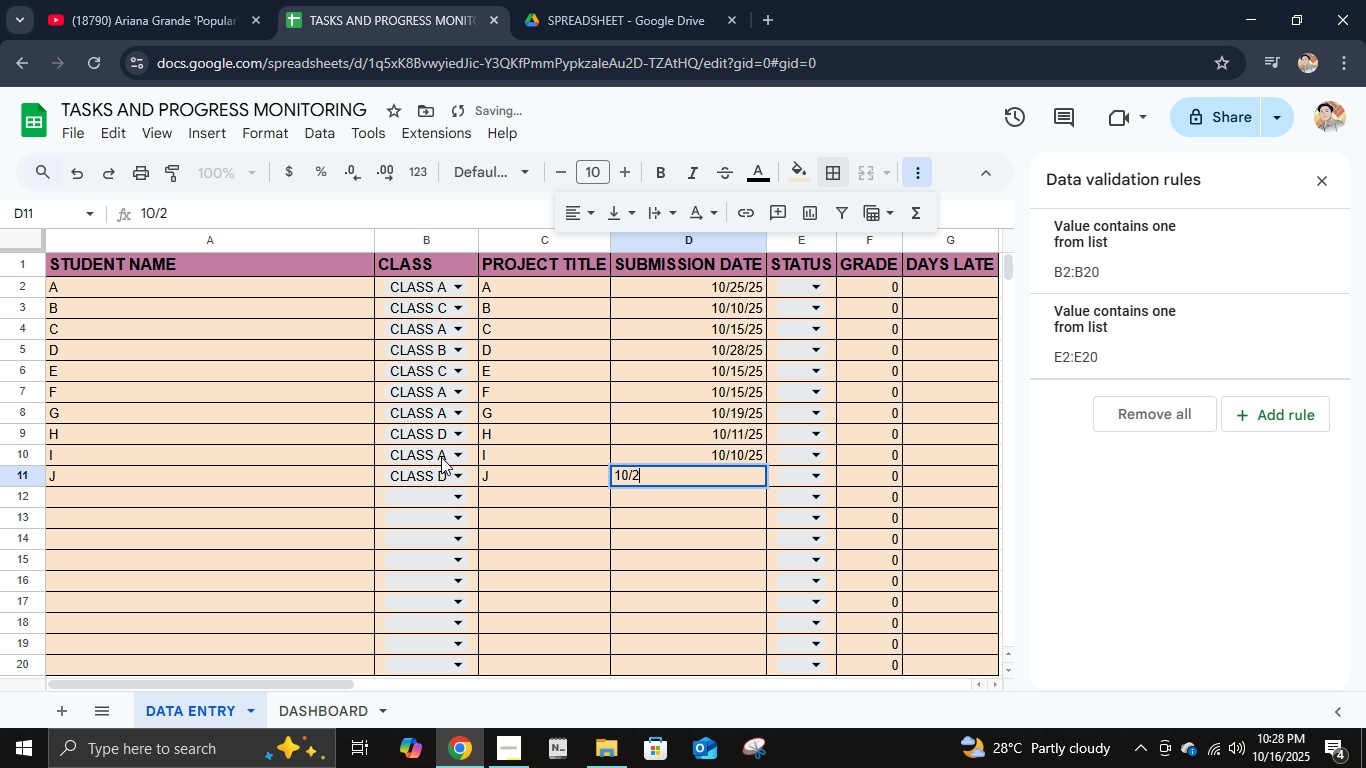 
key(Numpad5)
 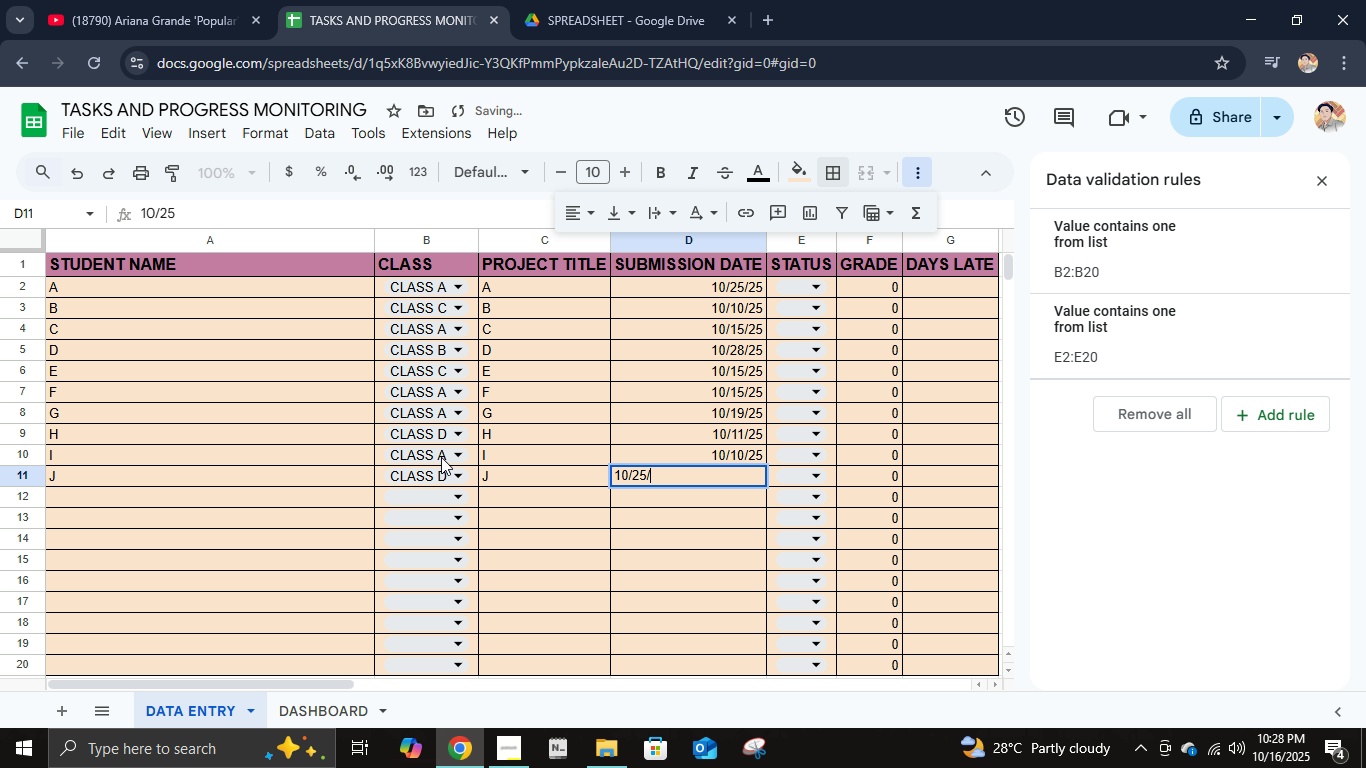 
key(NumpadDivide)
 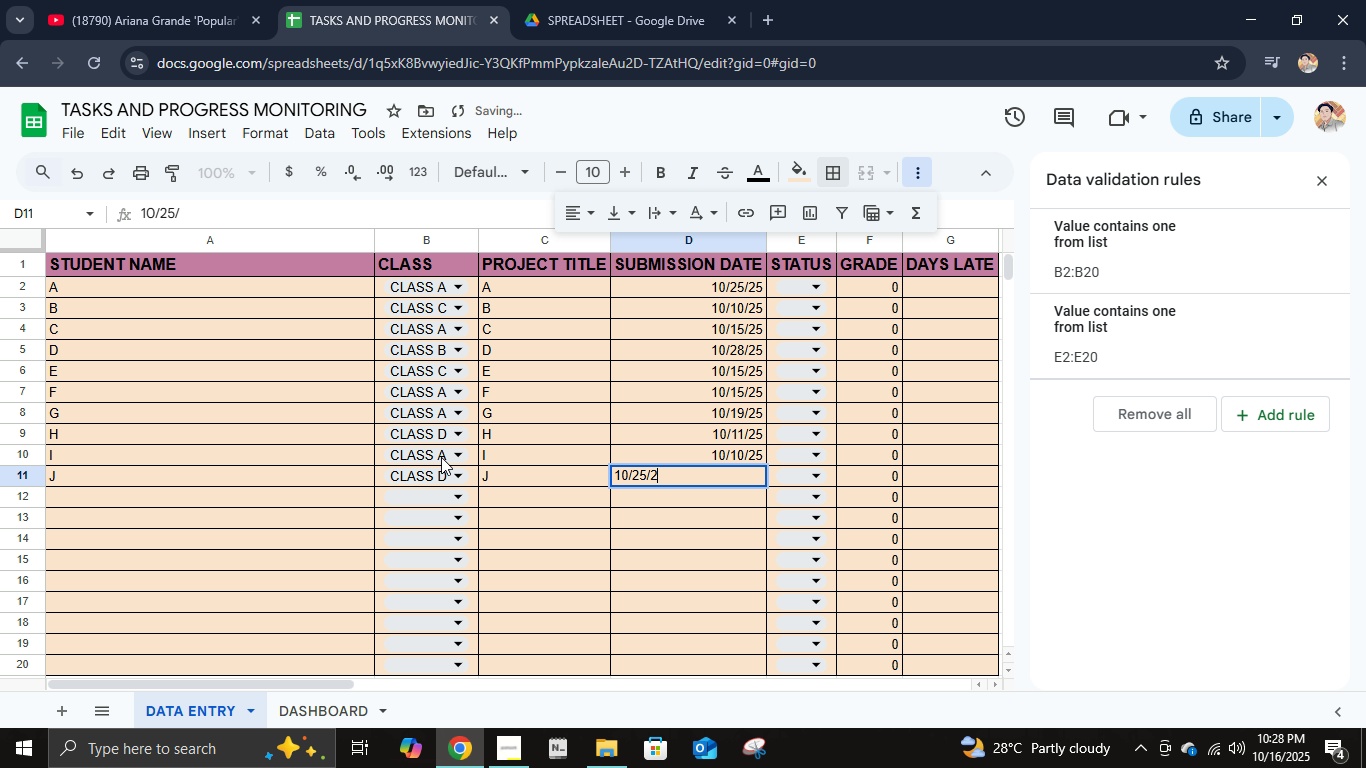 
key(Numpad2)
 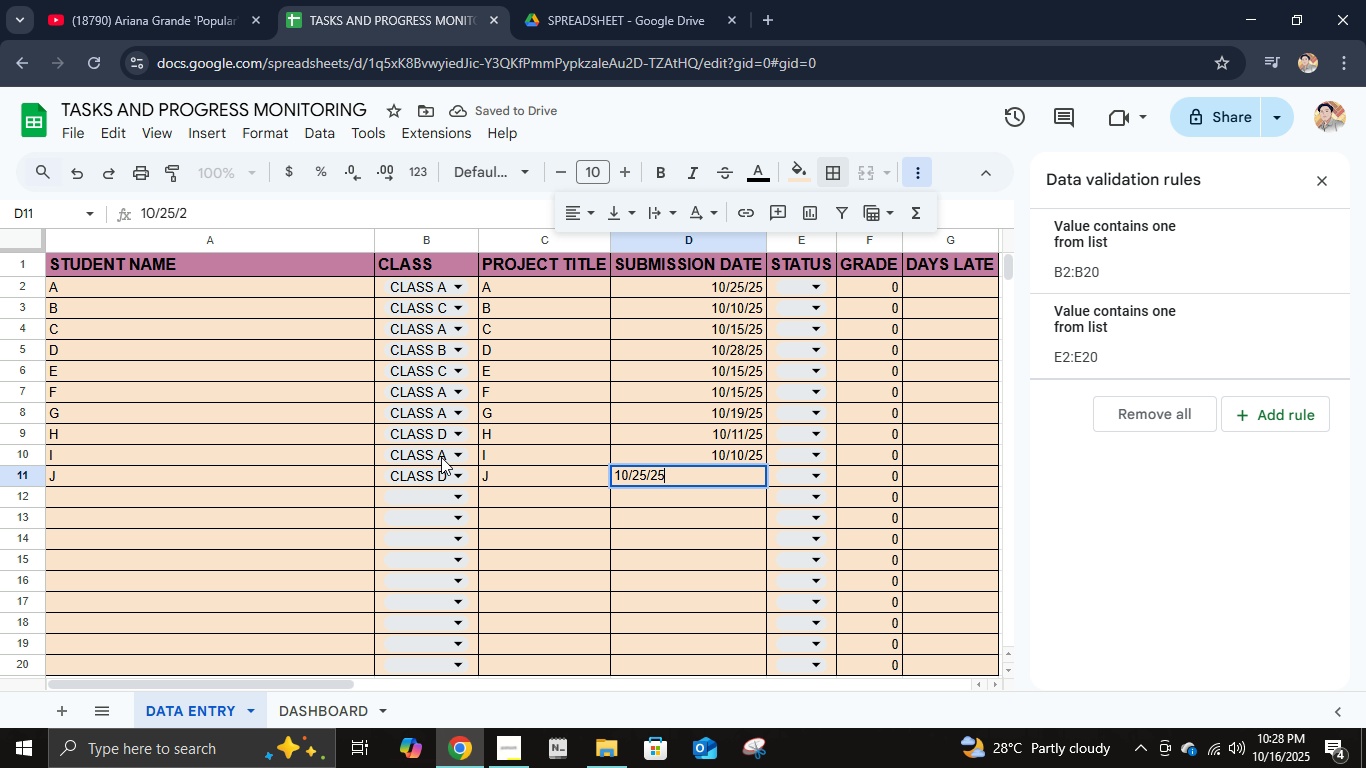 
key(Numpad5)
 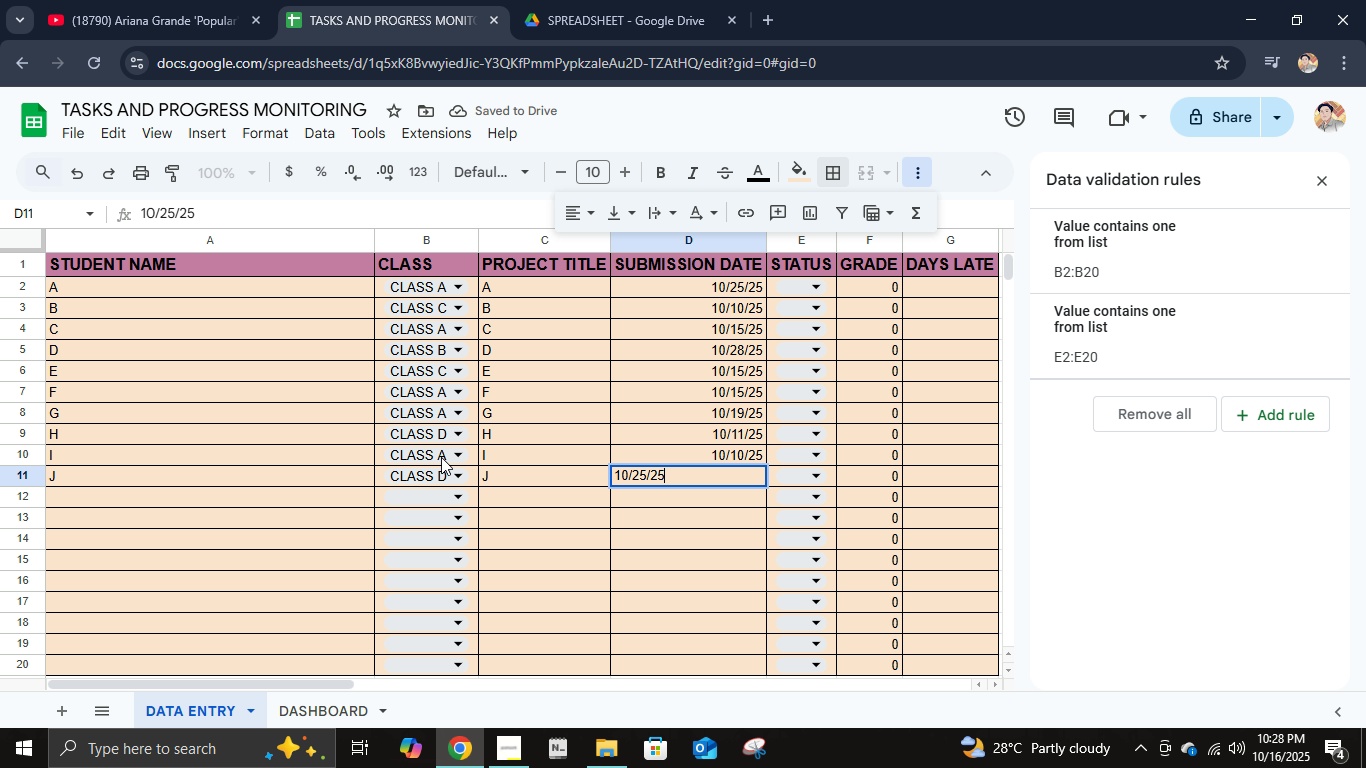 
key(NumpadEnter)
 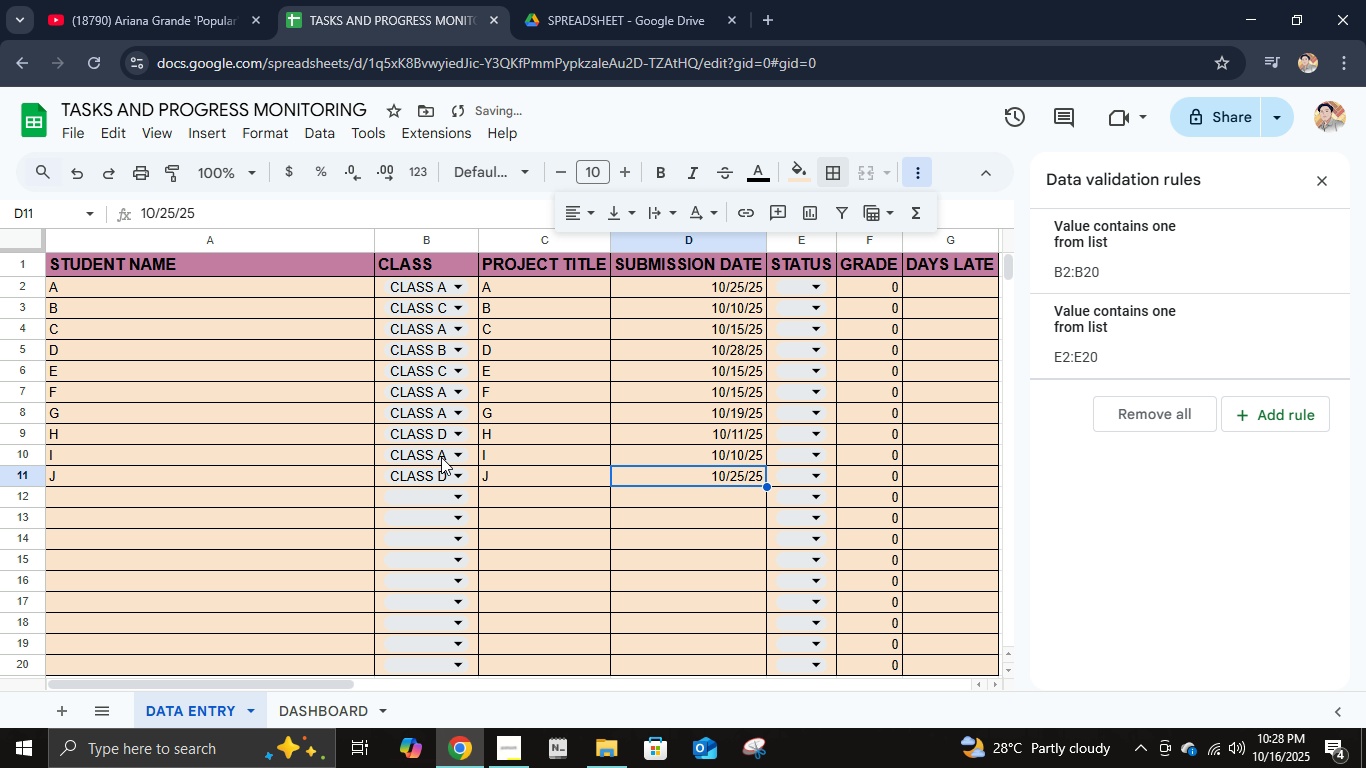 
key(ArrowUp)
 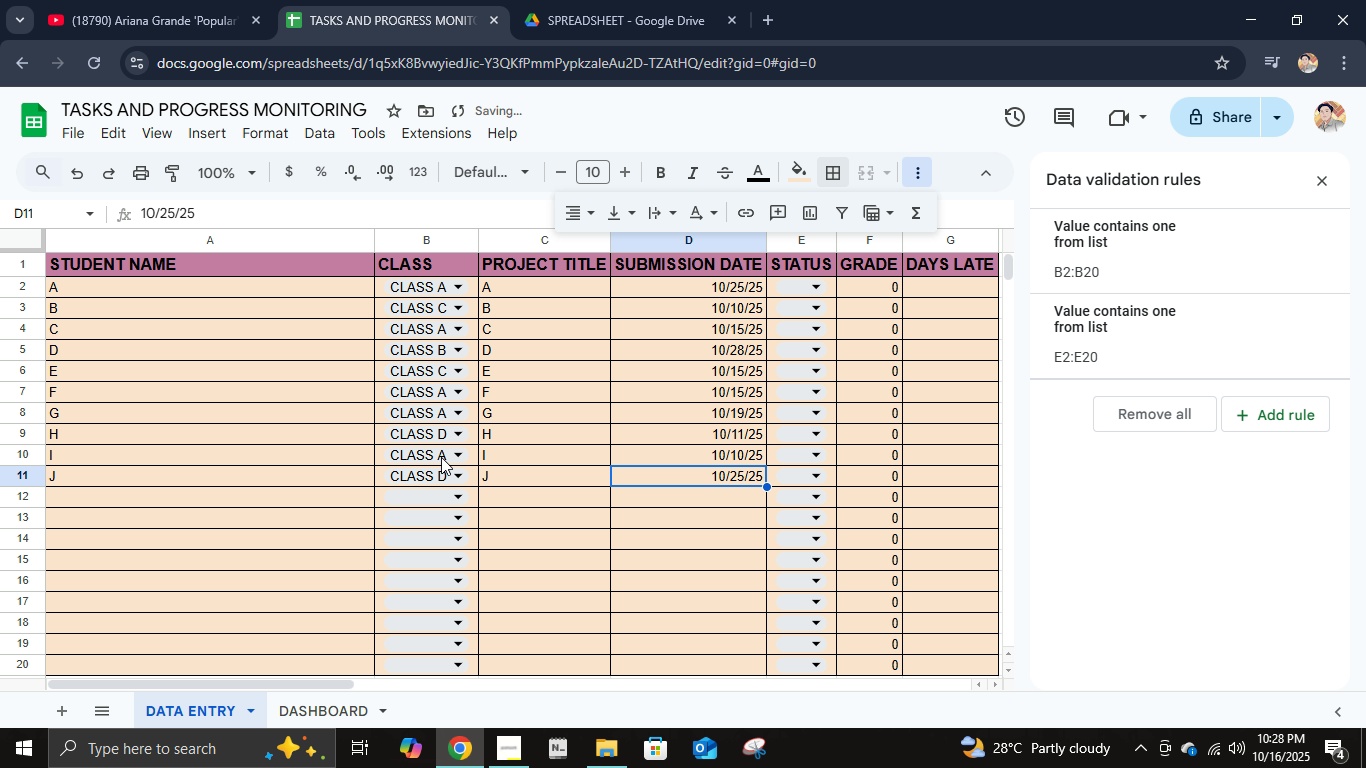 
key(ArrowRight)
 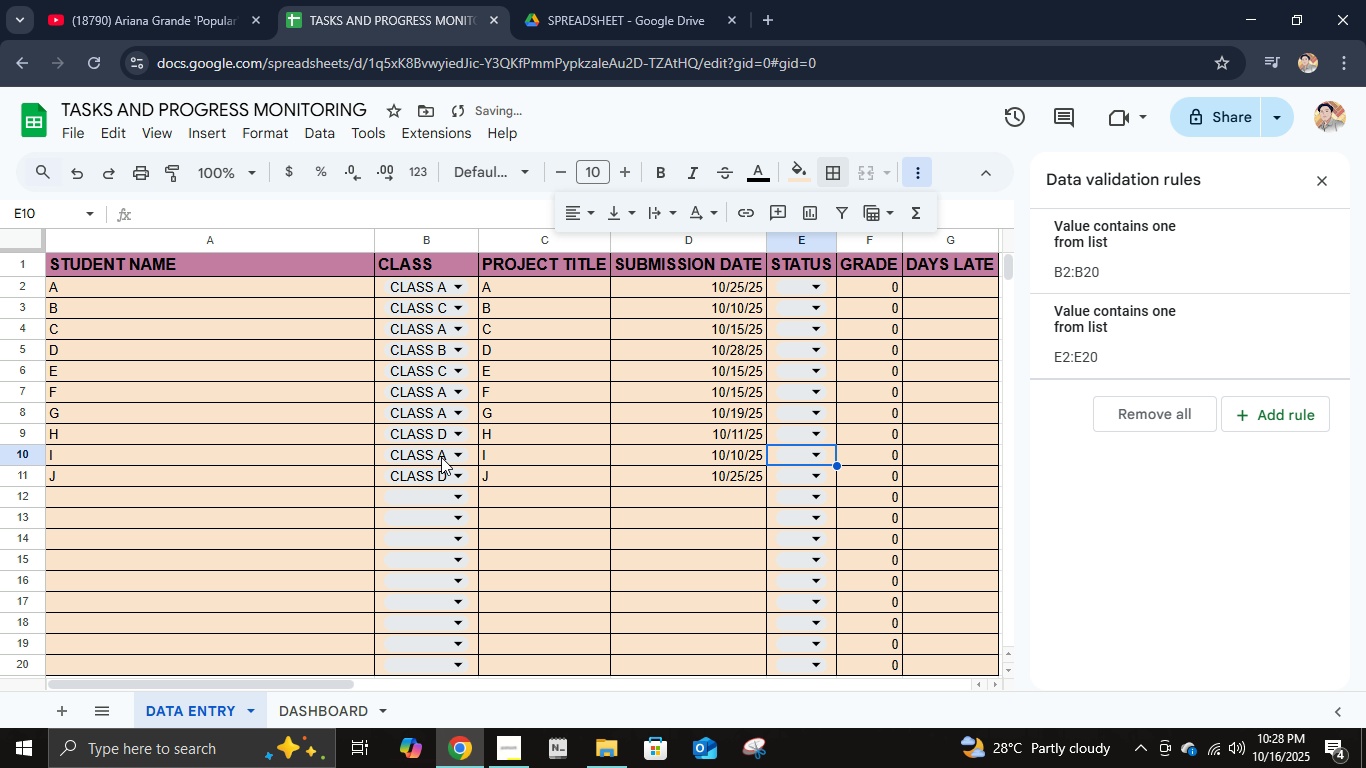 
key(ArrowUp)
 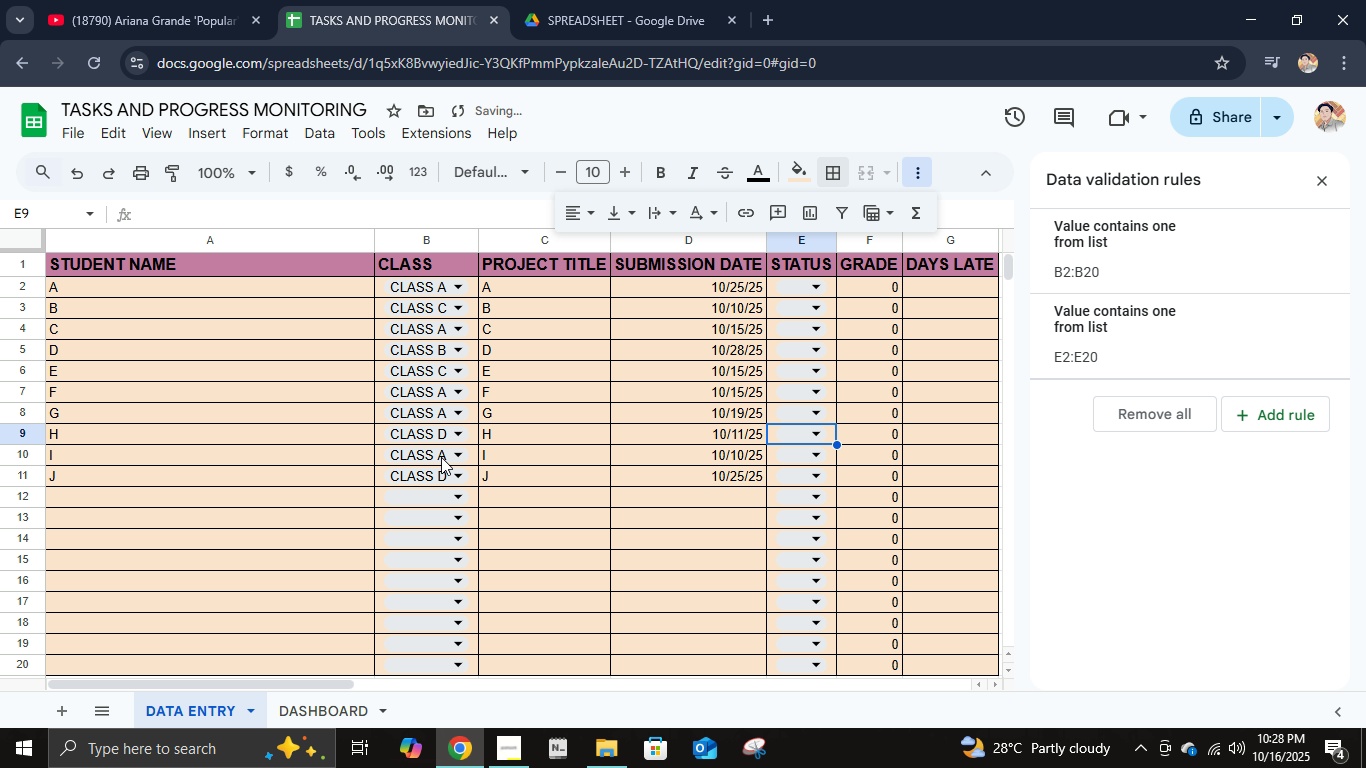 
key(ArrowUp)
 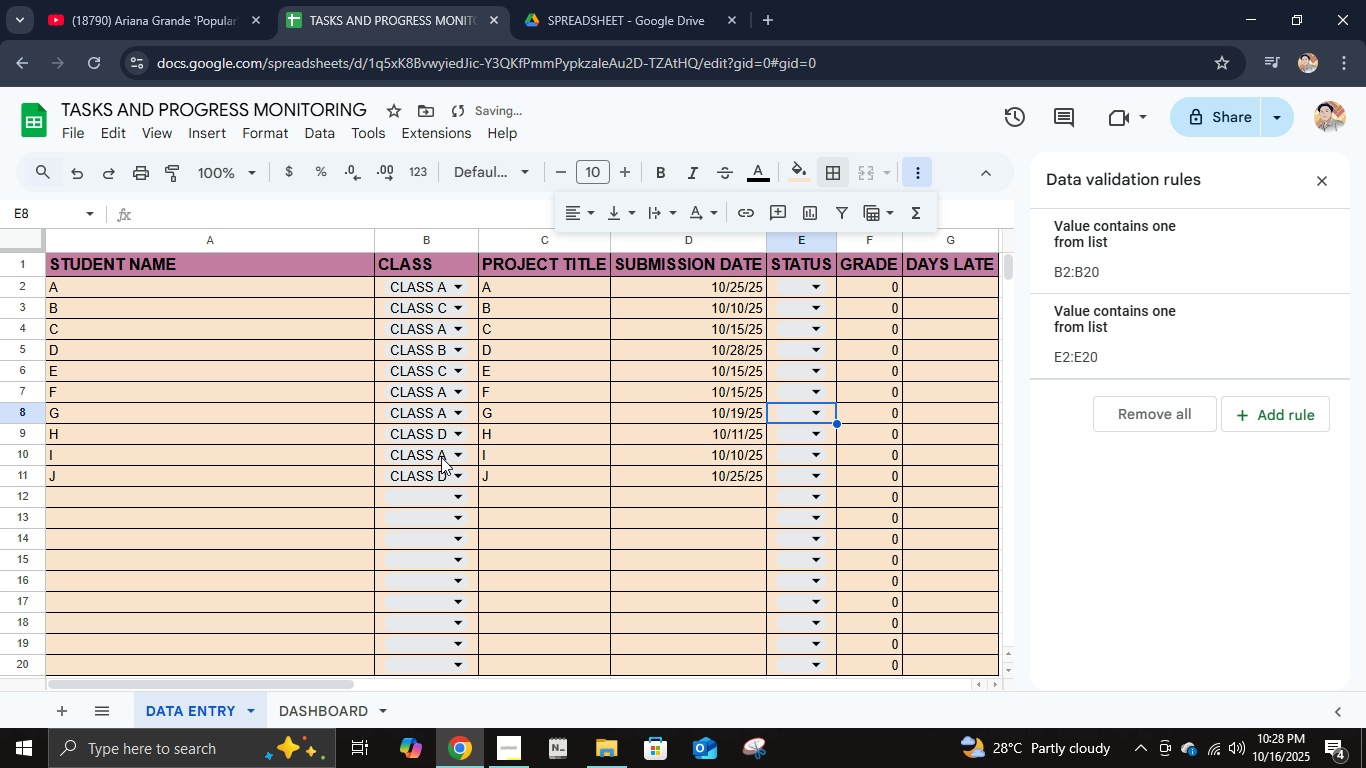 
key(ArrowUp)
 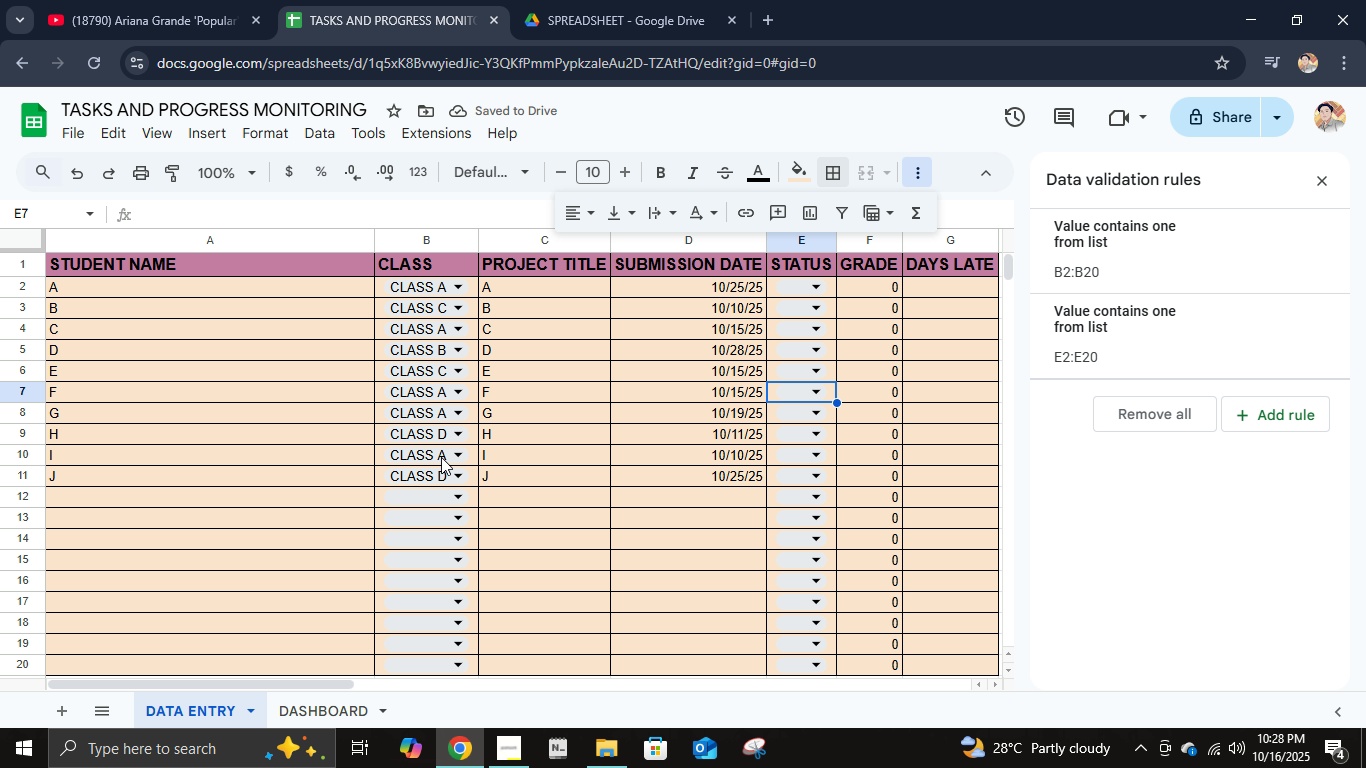 
key(ArrowUp)
 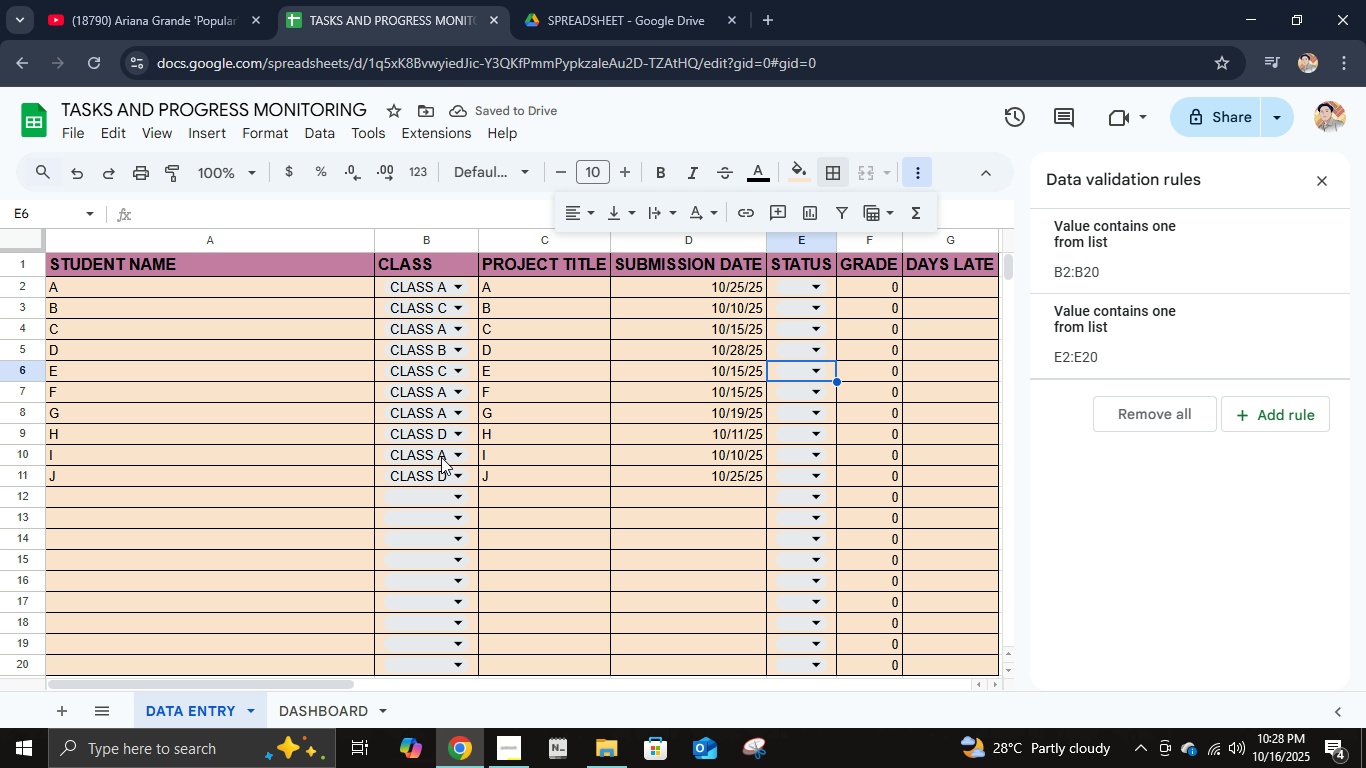 
key(ArrowUp)
 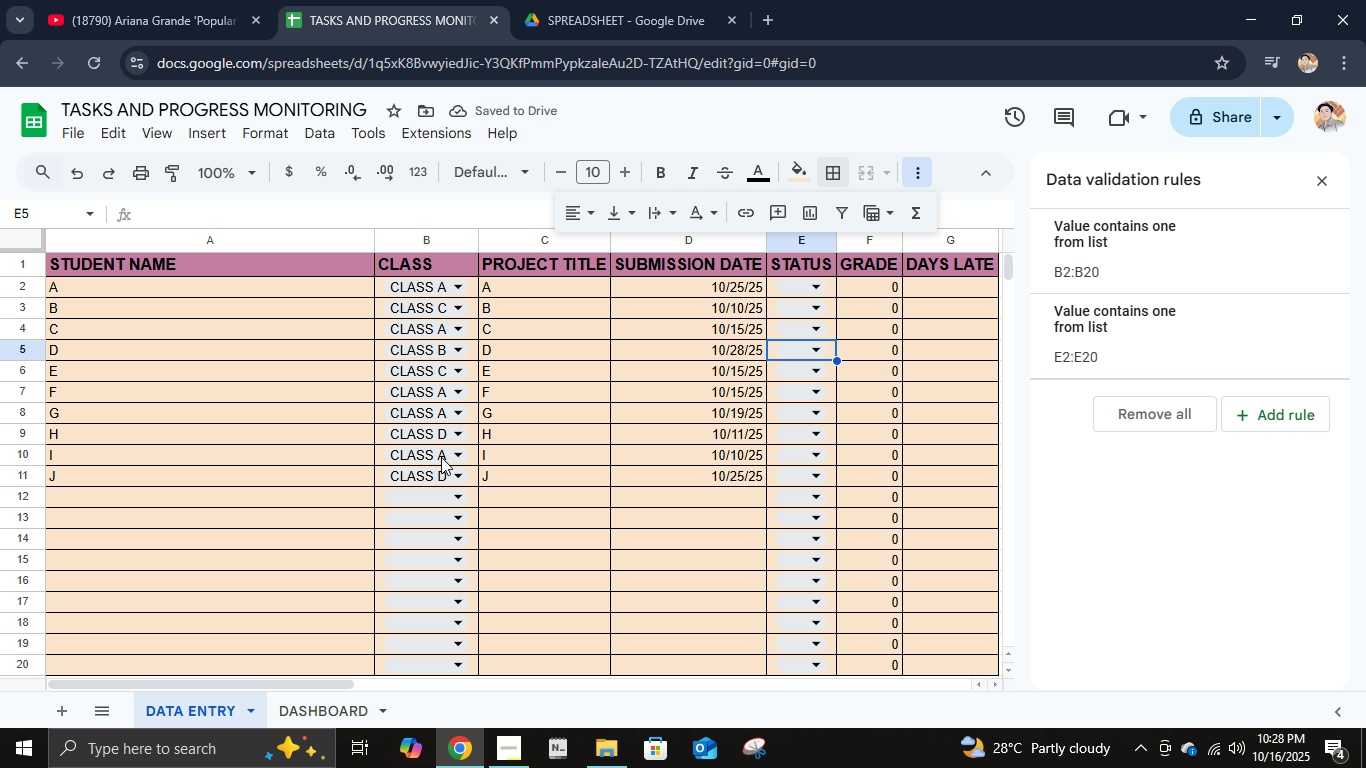 
key(ArrowUp)
 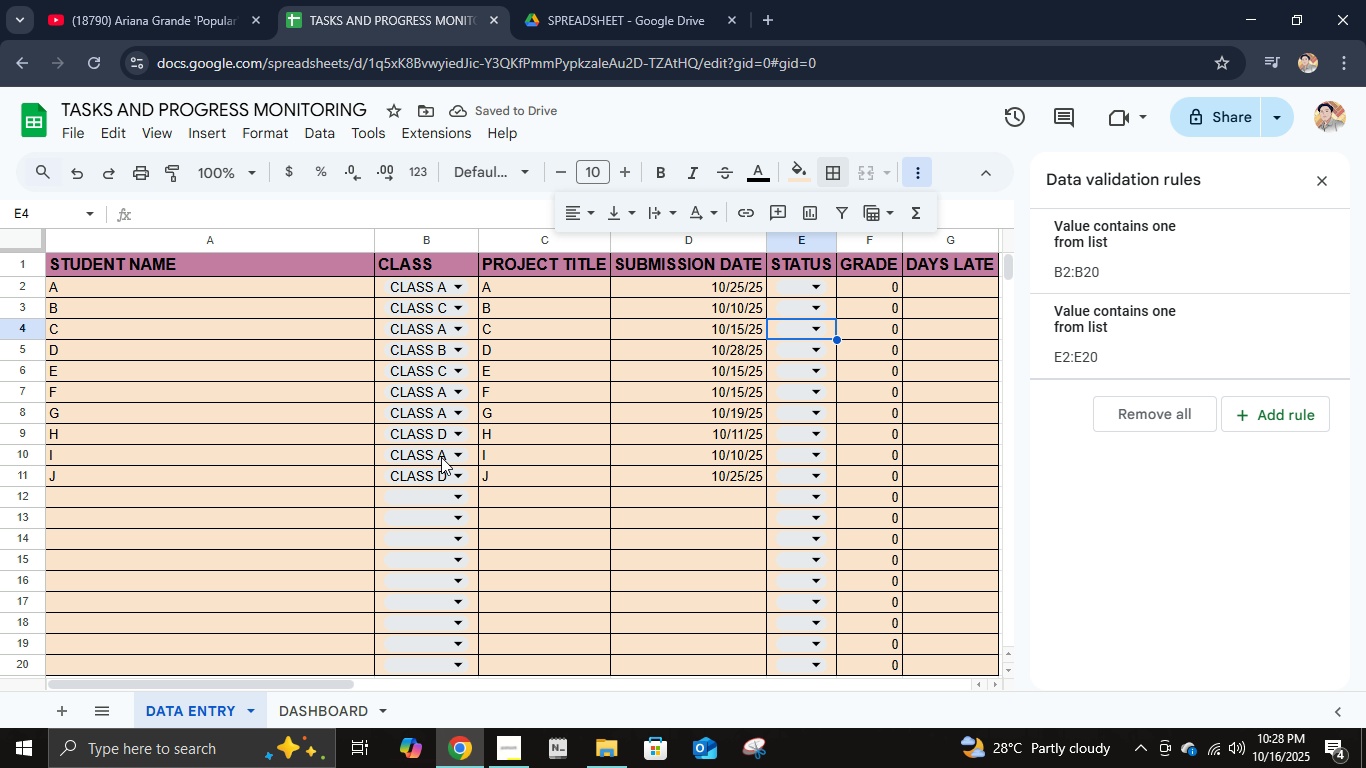 
key(ArrowUp)
 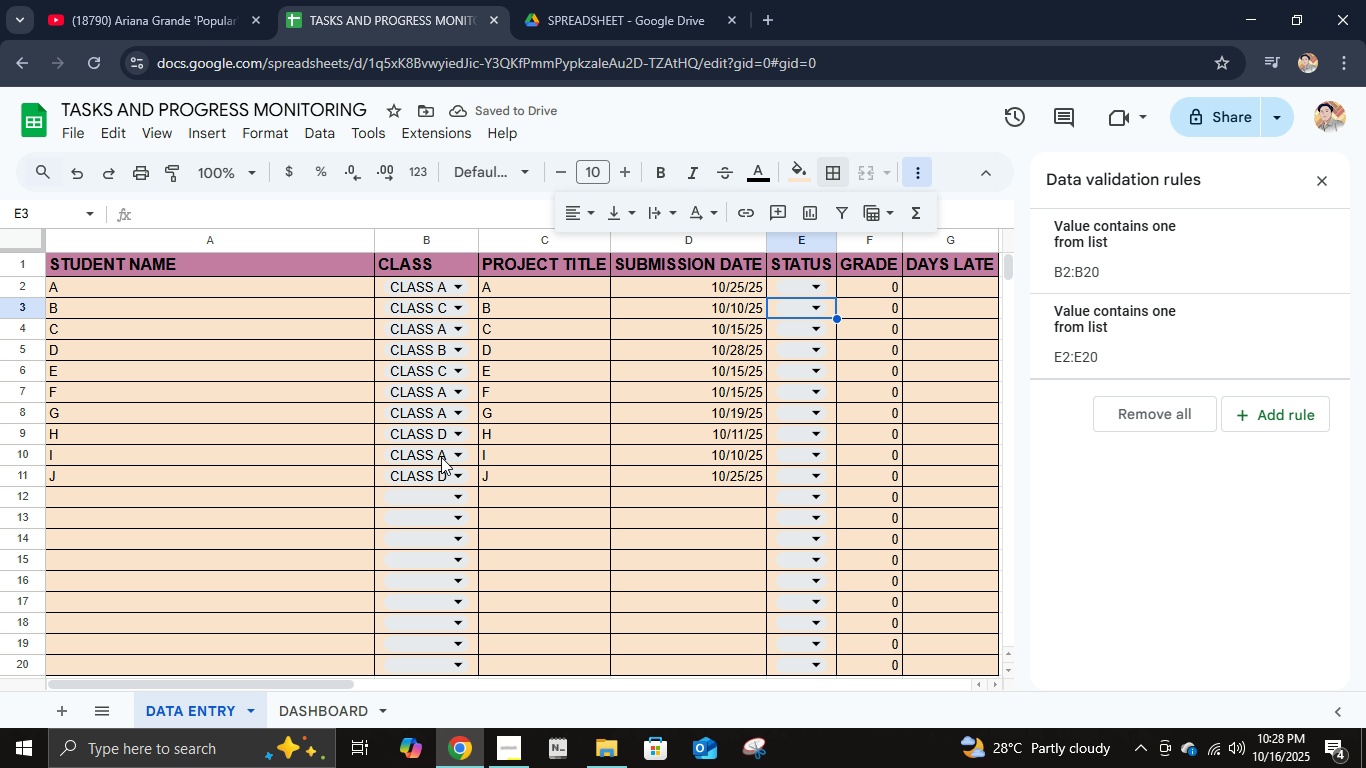 
key(ArrowUp)
 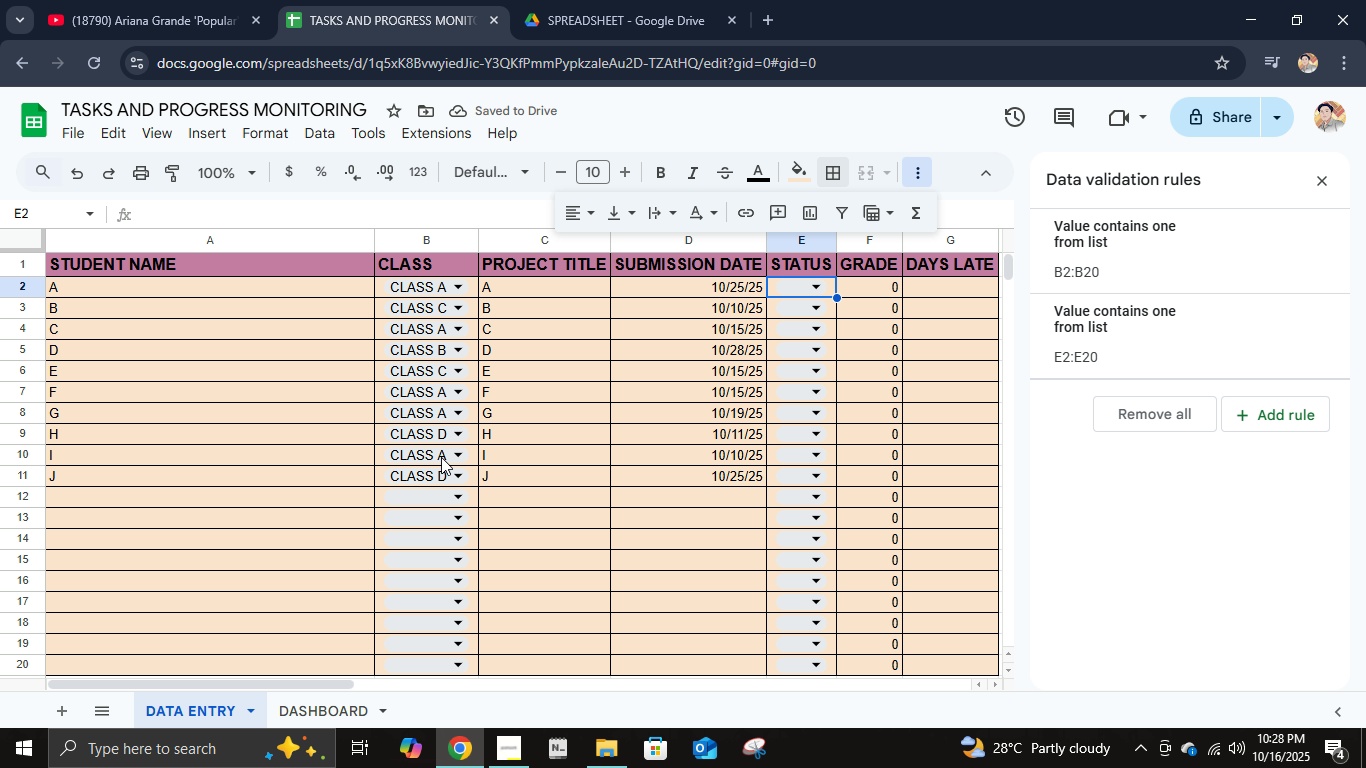 
key(ArrowUp)
 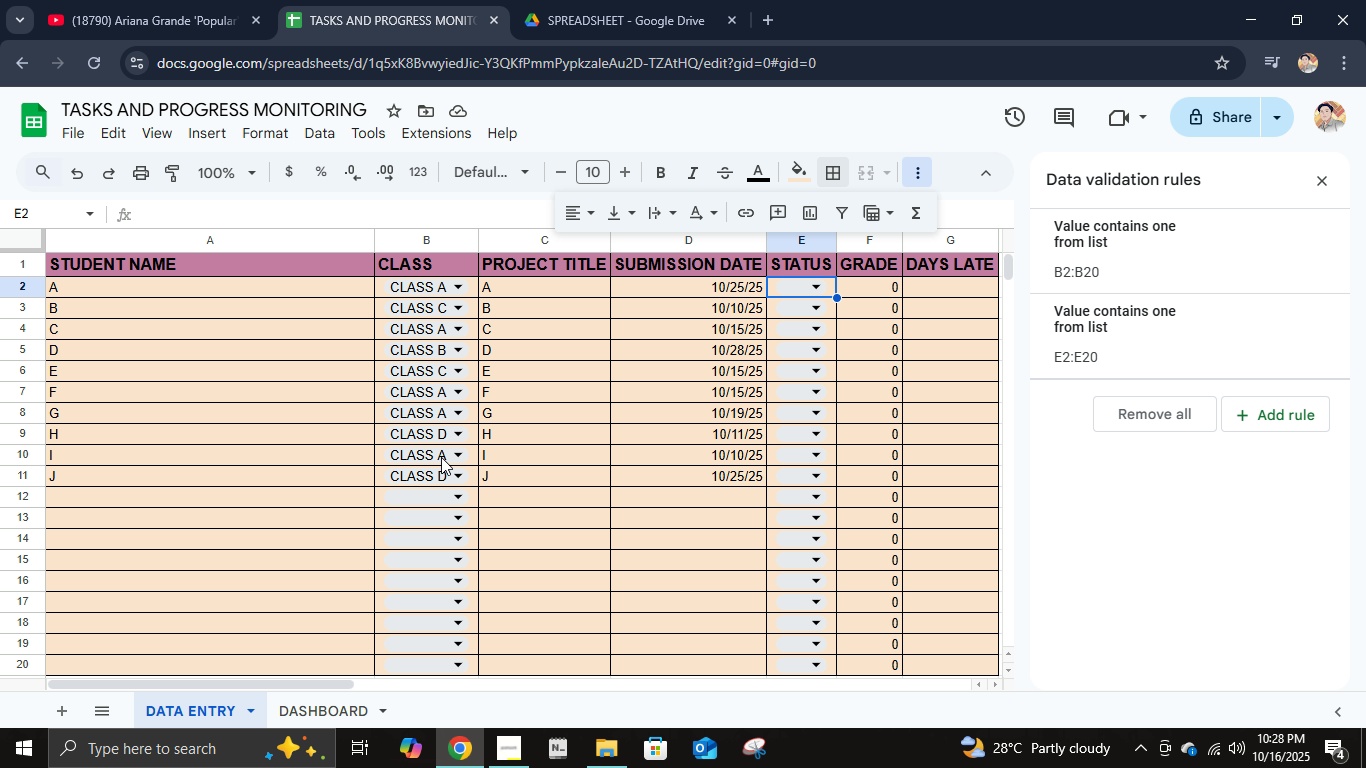 
key(Enter)
 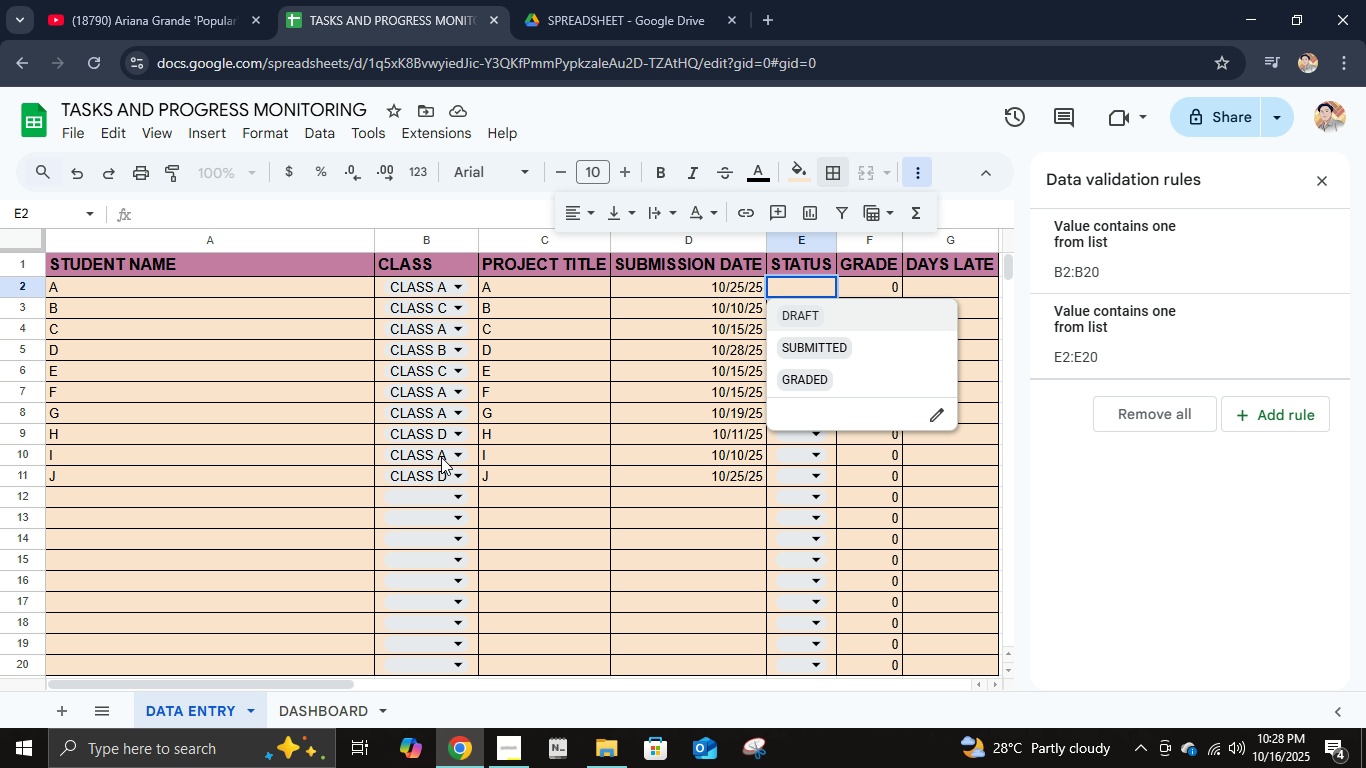 
key(ArrowDown)
 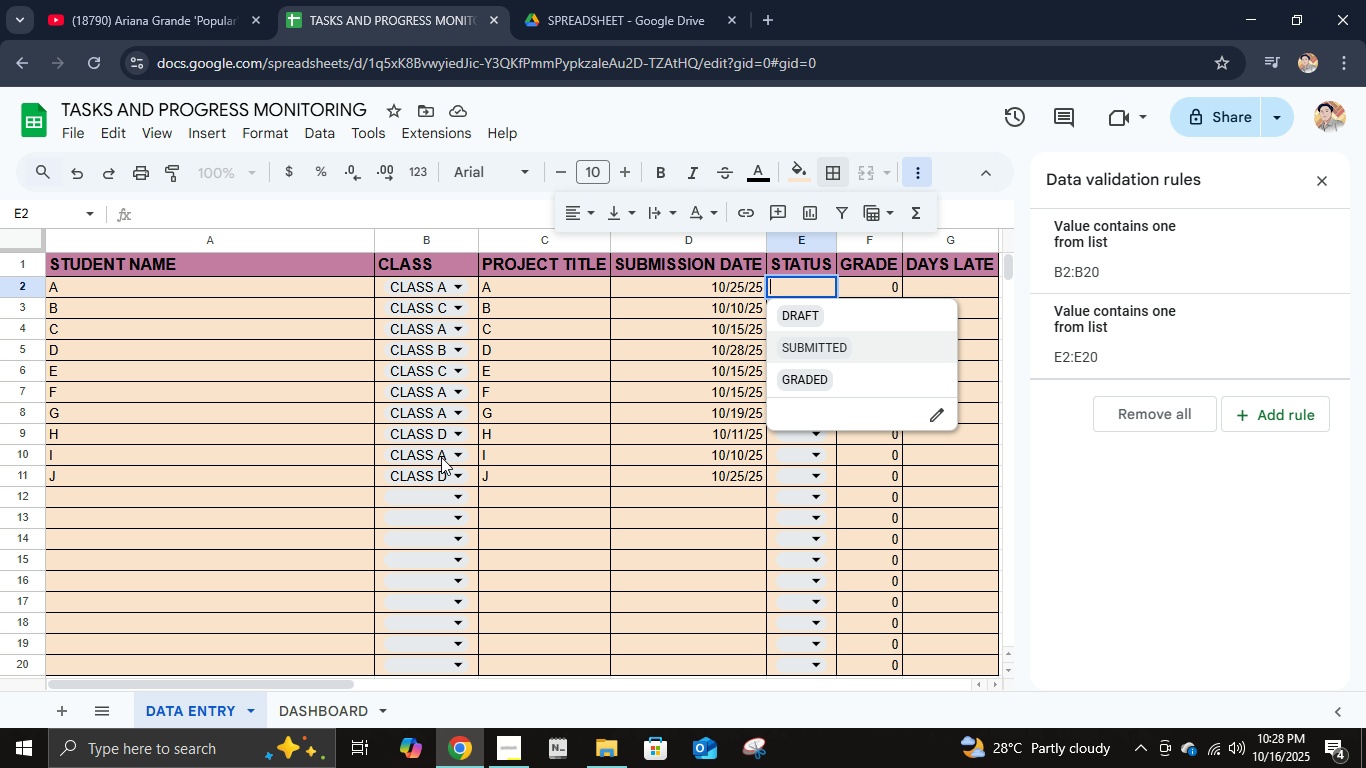 
key(ArrowUp)
 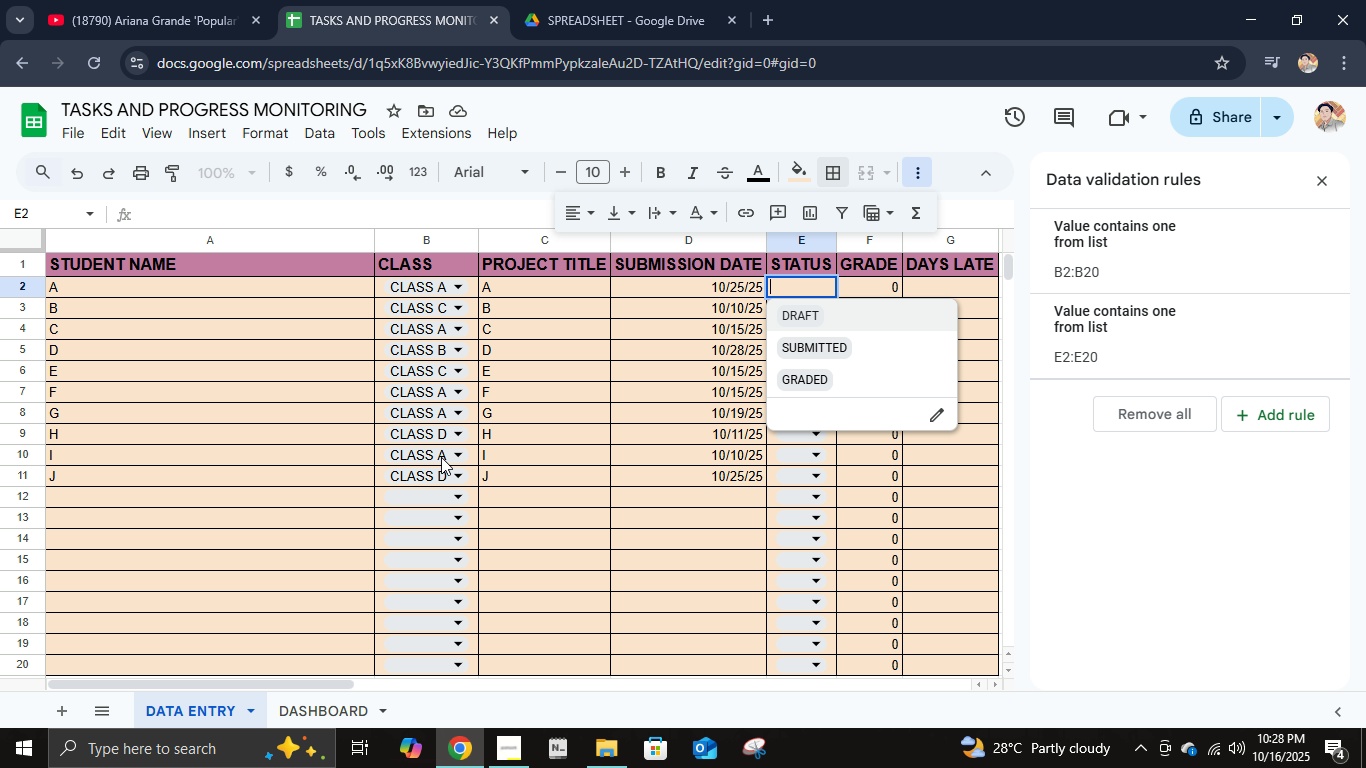 
key(ArrowDown)
 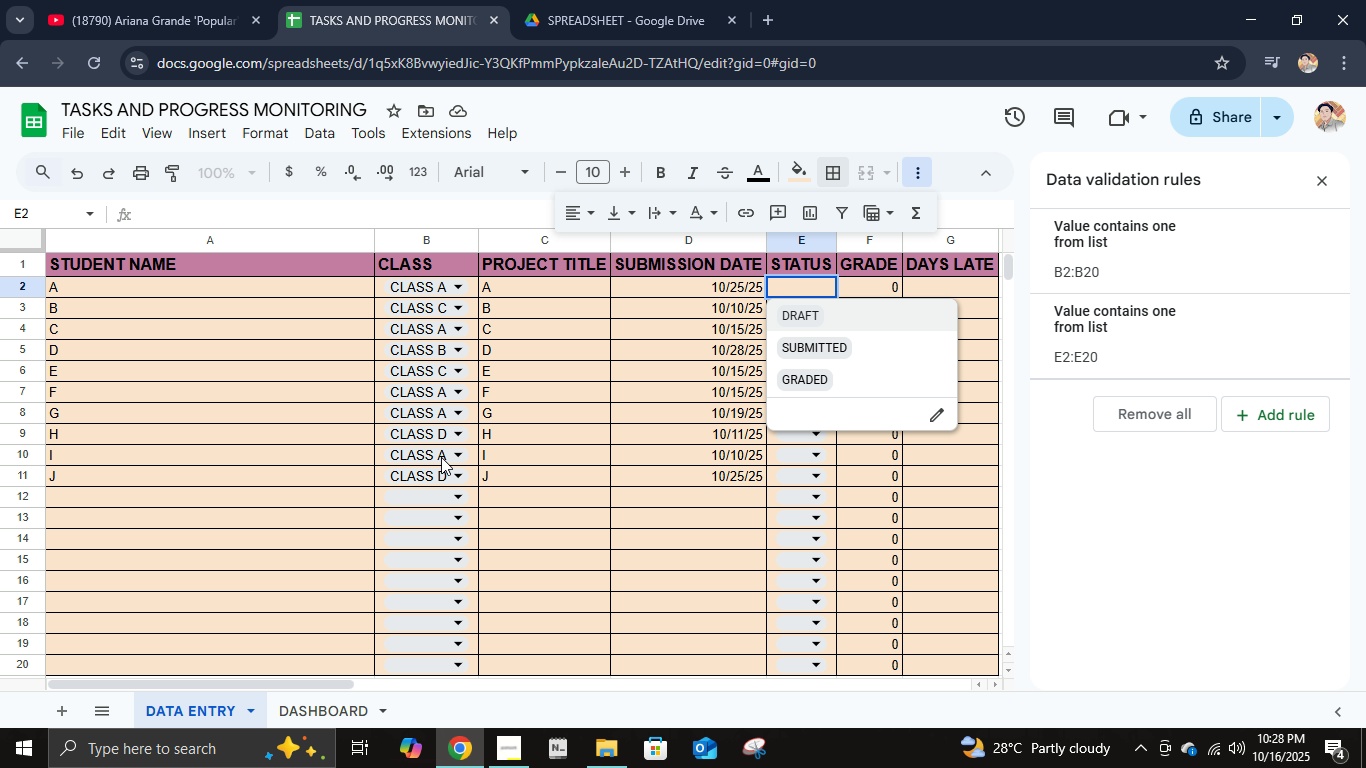 
key(ArrowUp)
 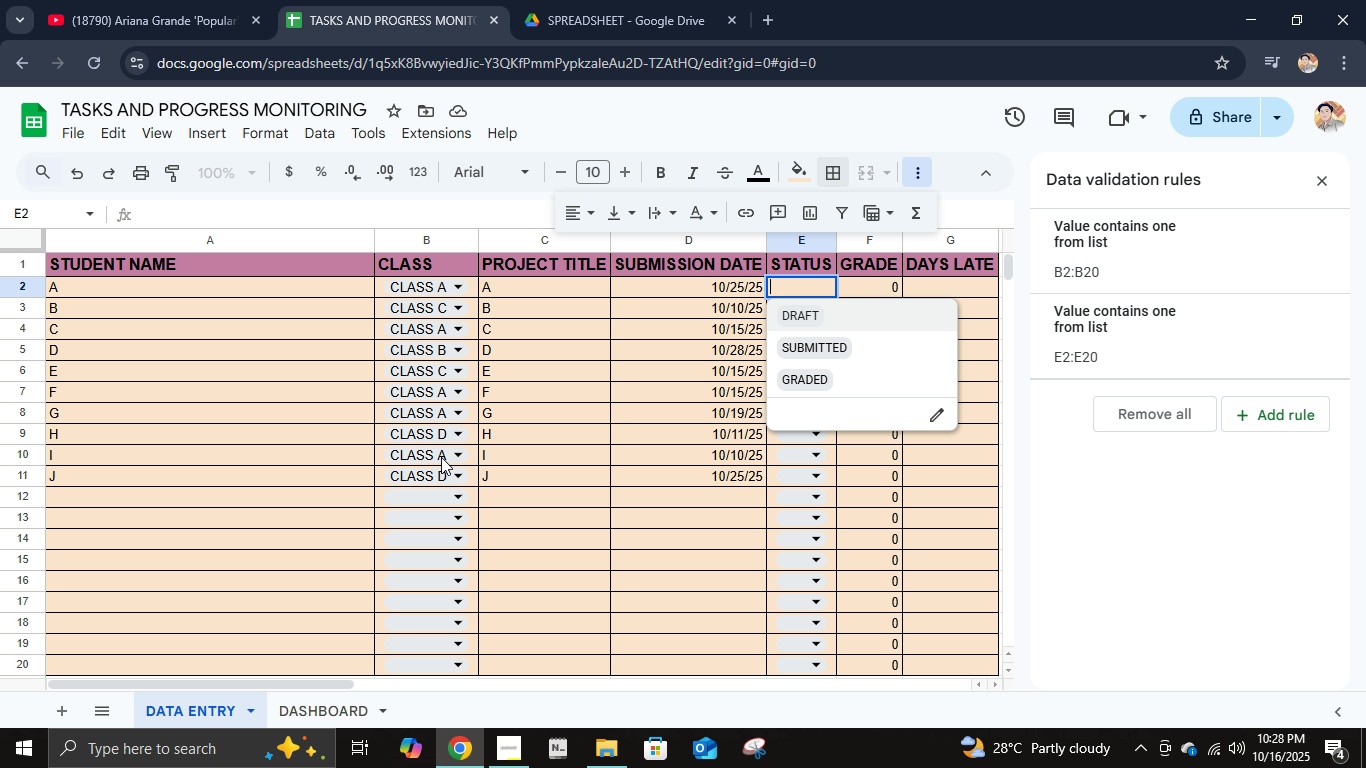 
key(Enter)
 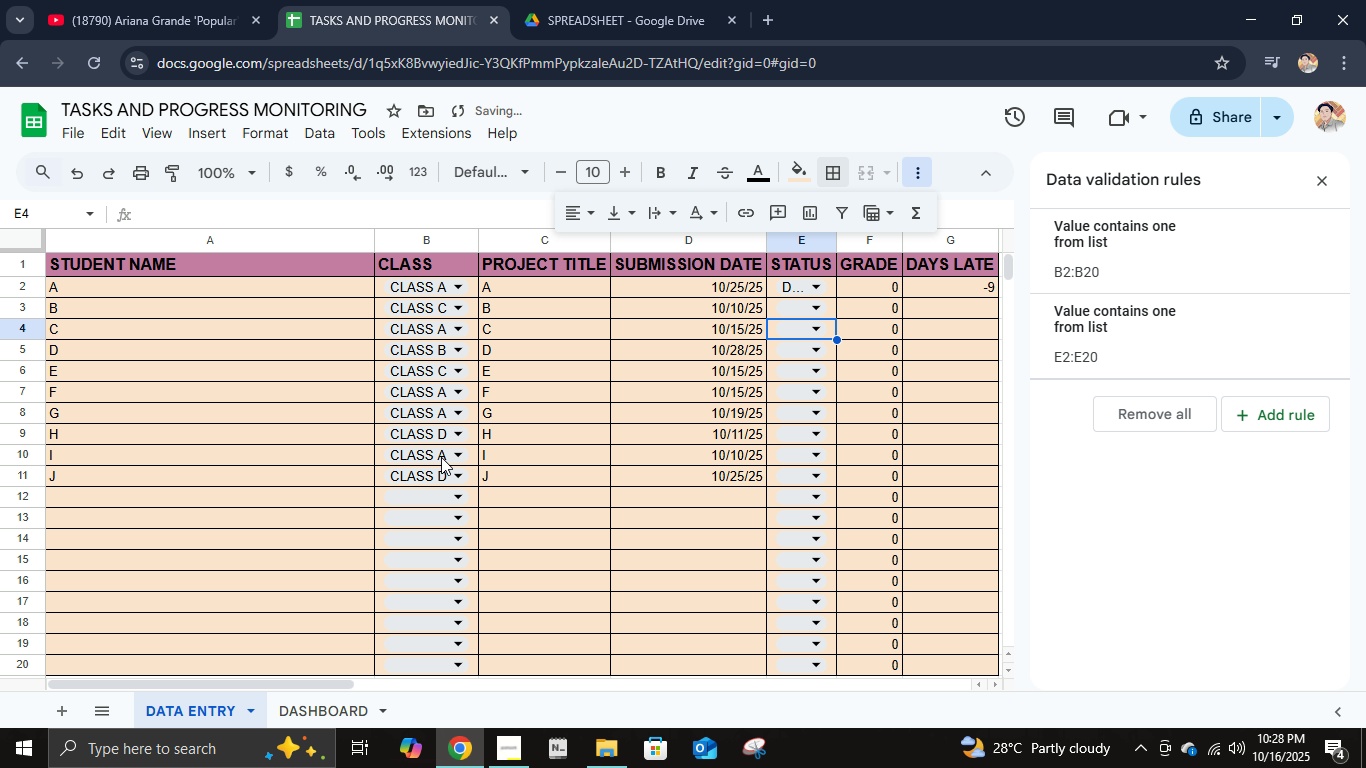 
key(ArrowDown)
 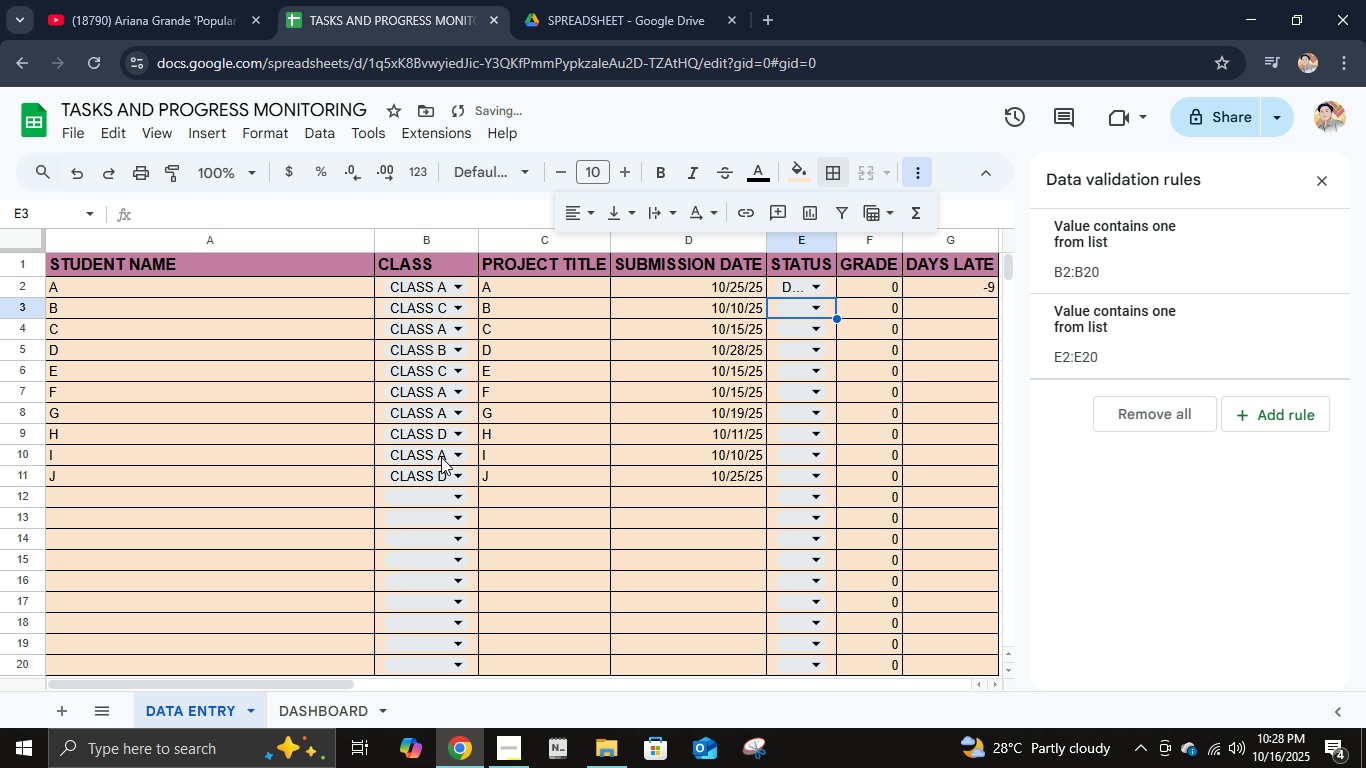 
key(ArrowUp)
 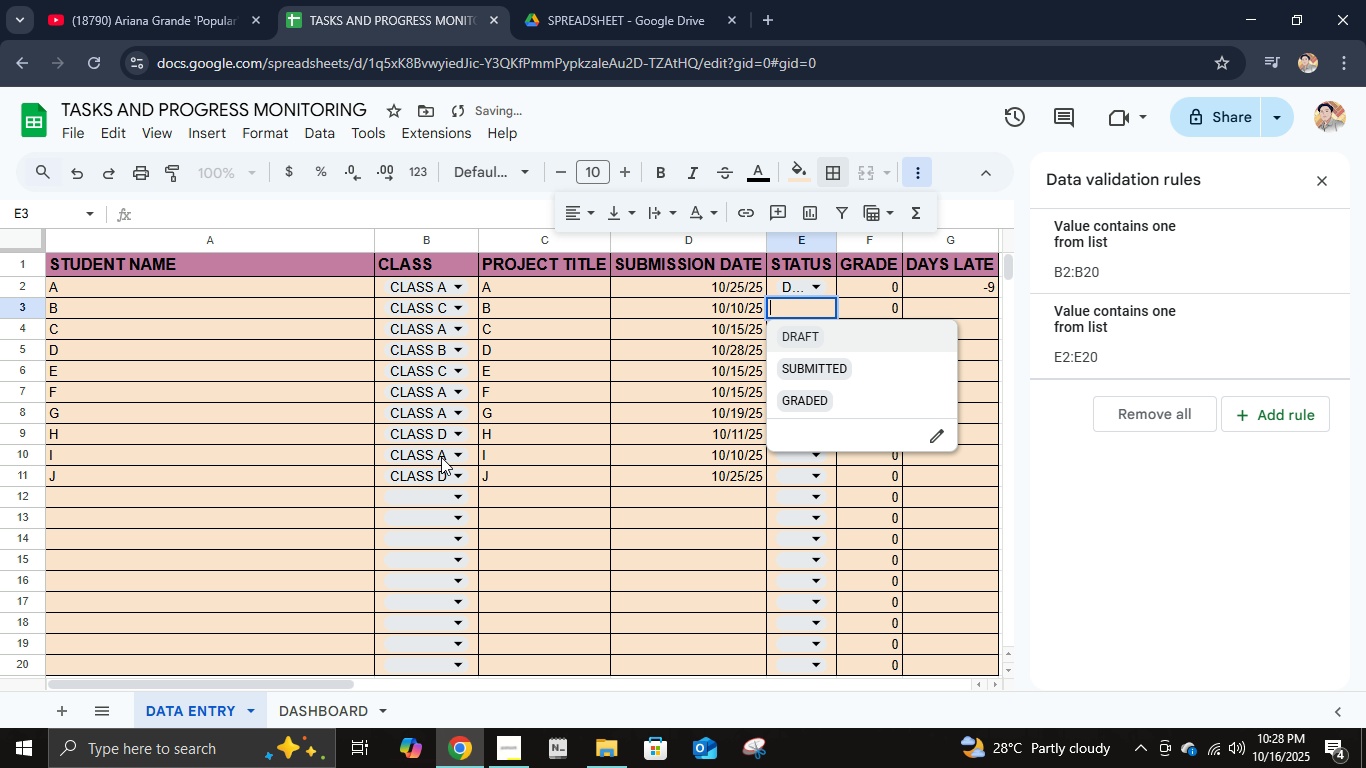 
key(Enter)
 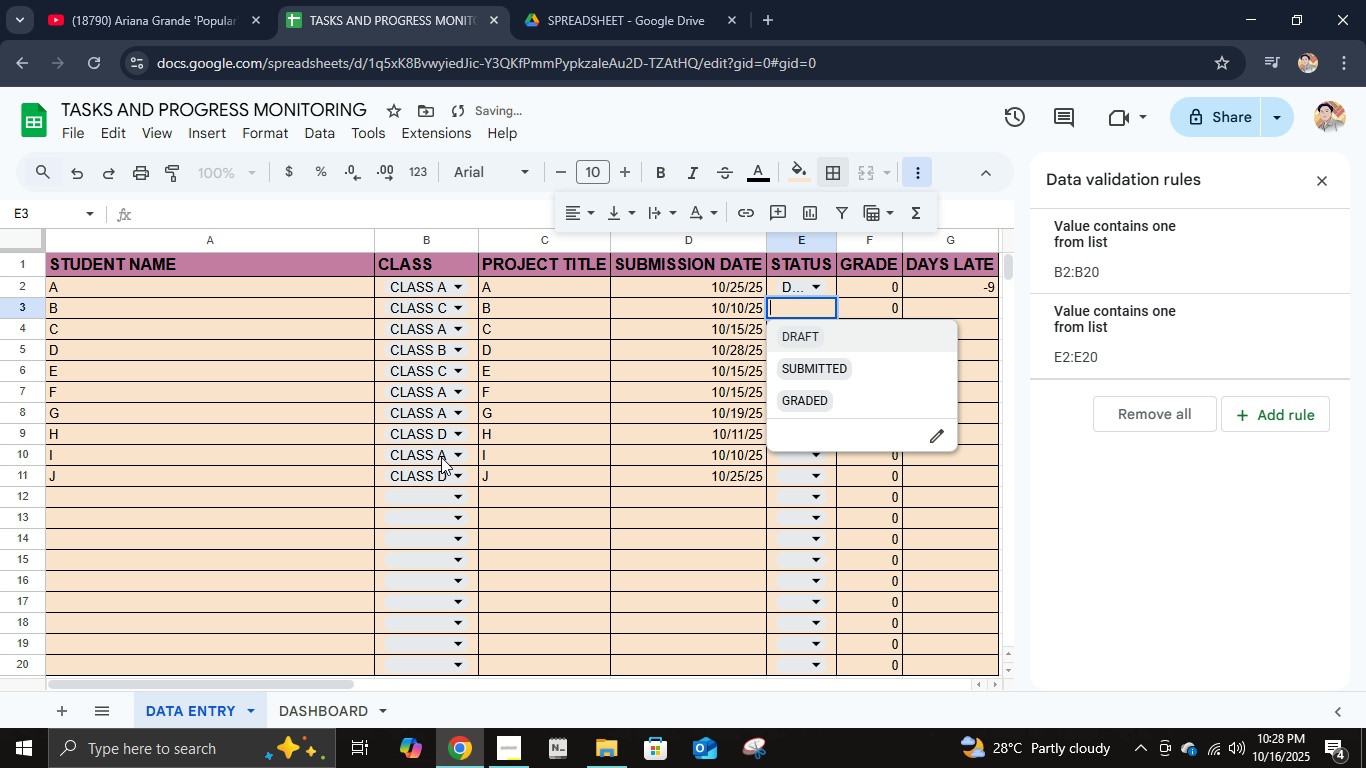 
key(ArrowDown)
 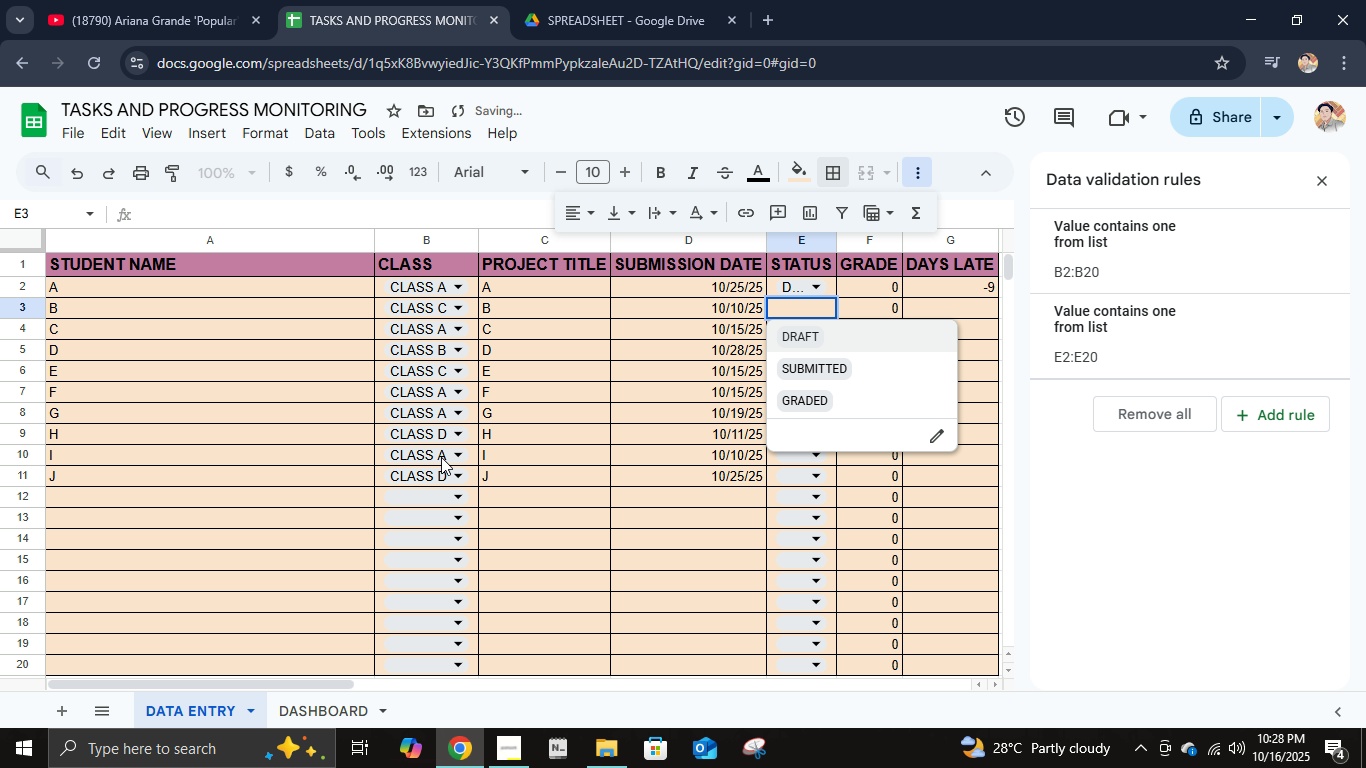 
key(ArrowUp)
 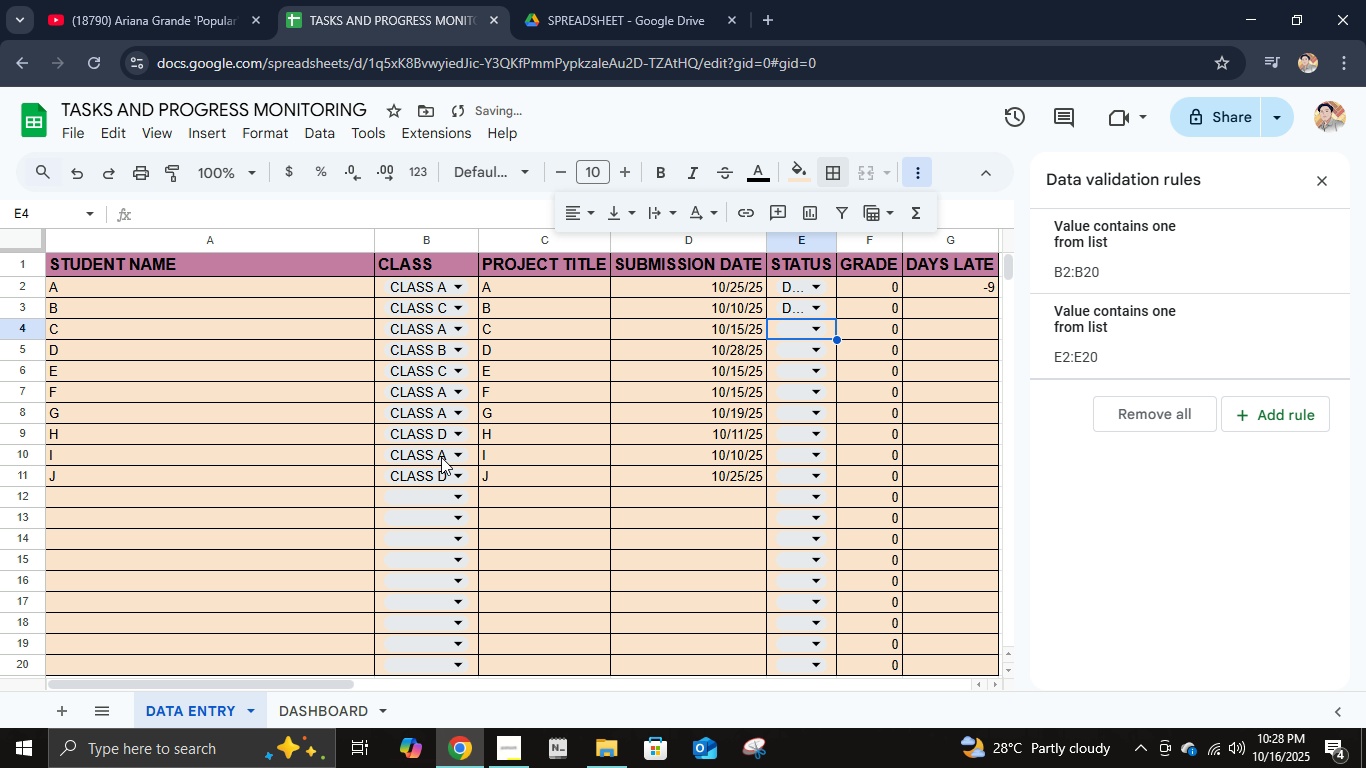 
key(Enter)
 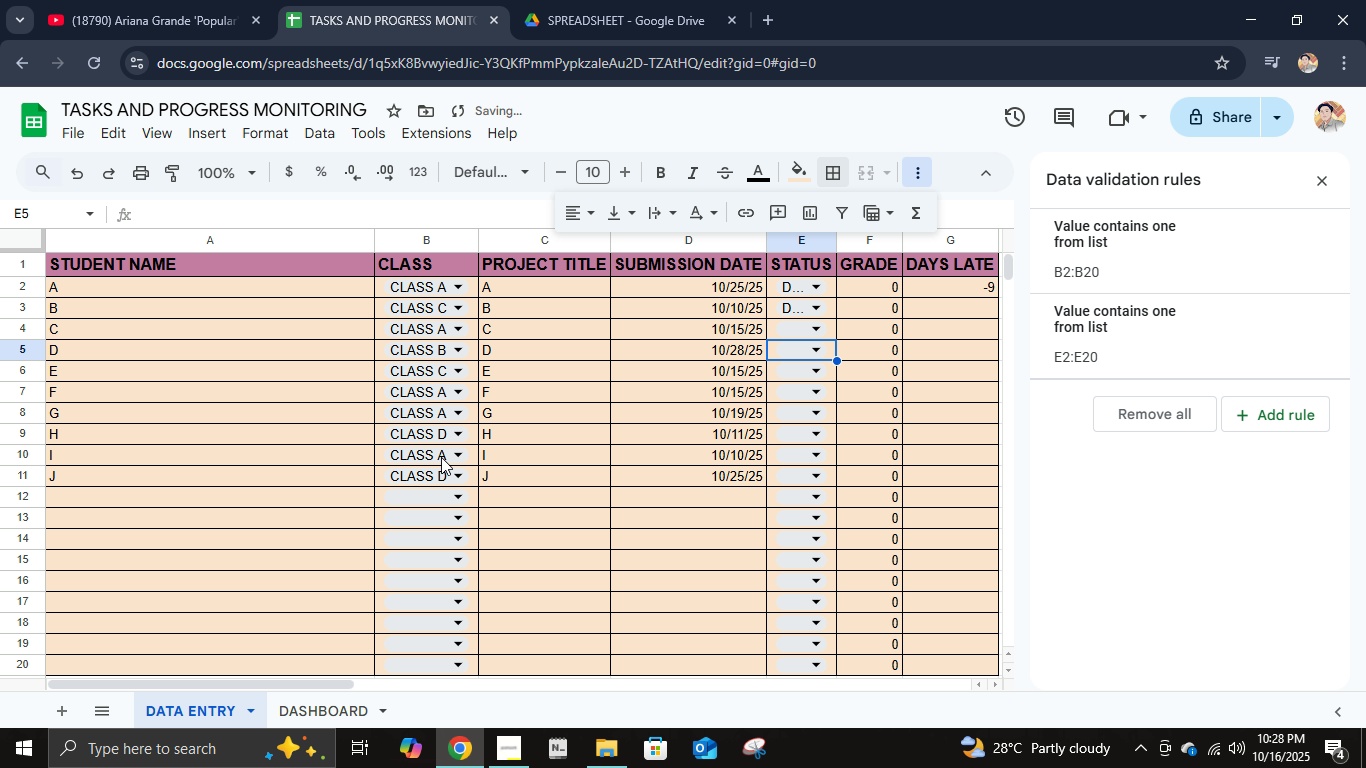 
key(ArrowDown)
 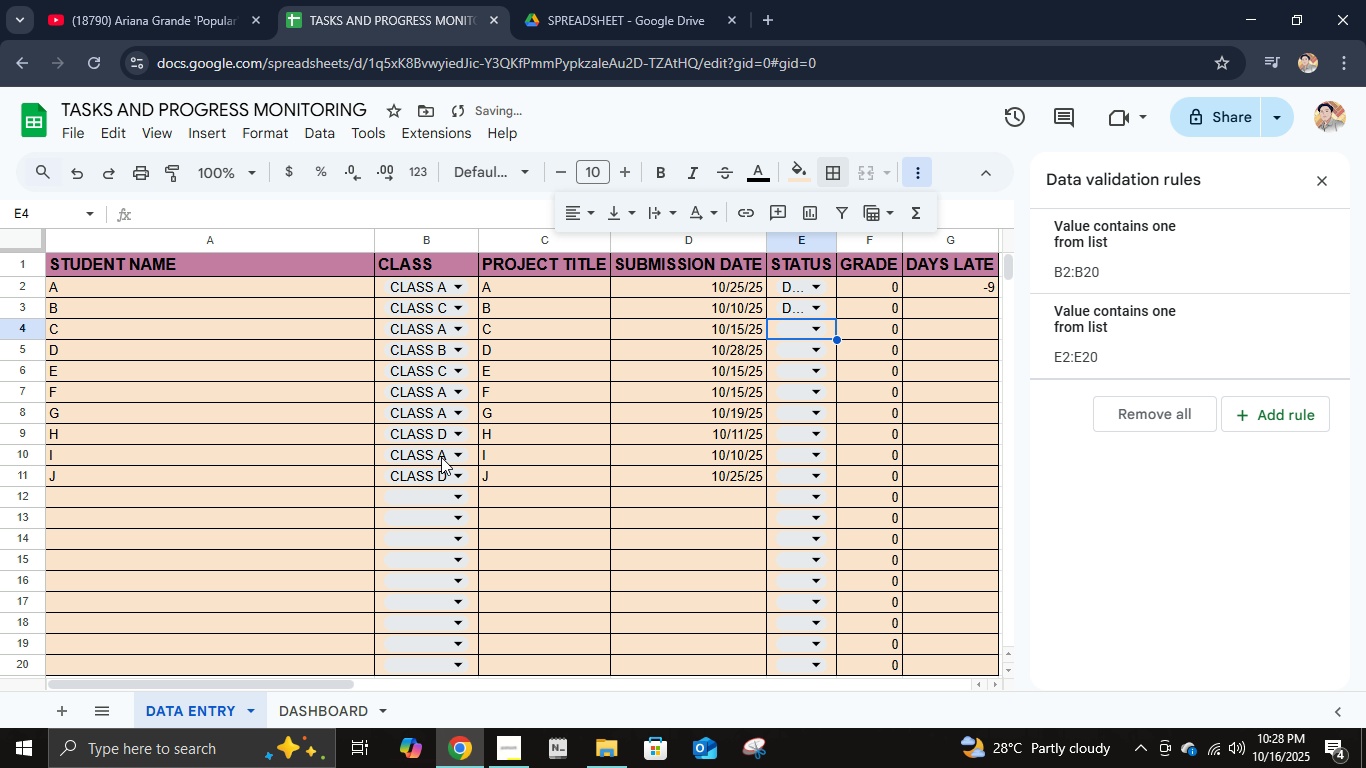 
key(ArrowUp)
 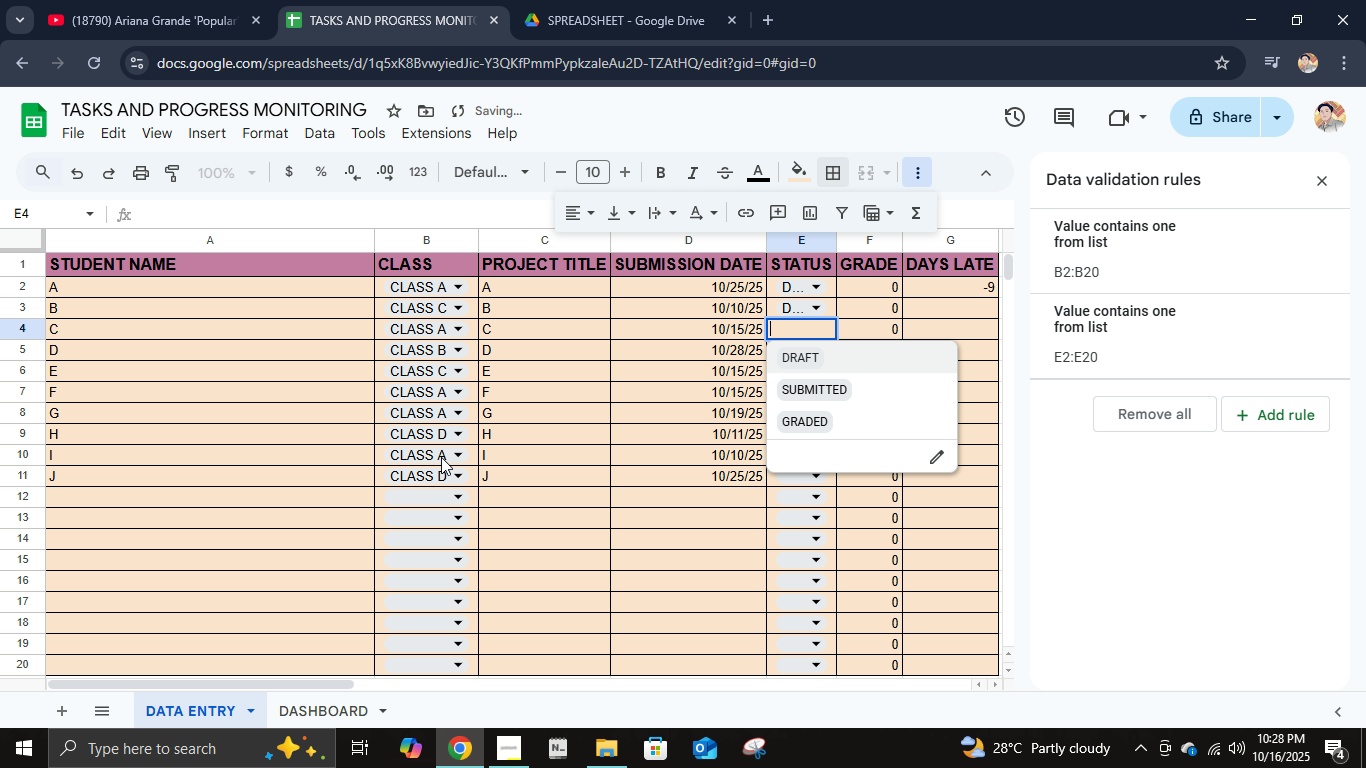 
key(Enter)
 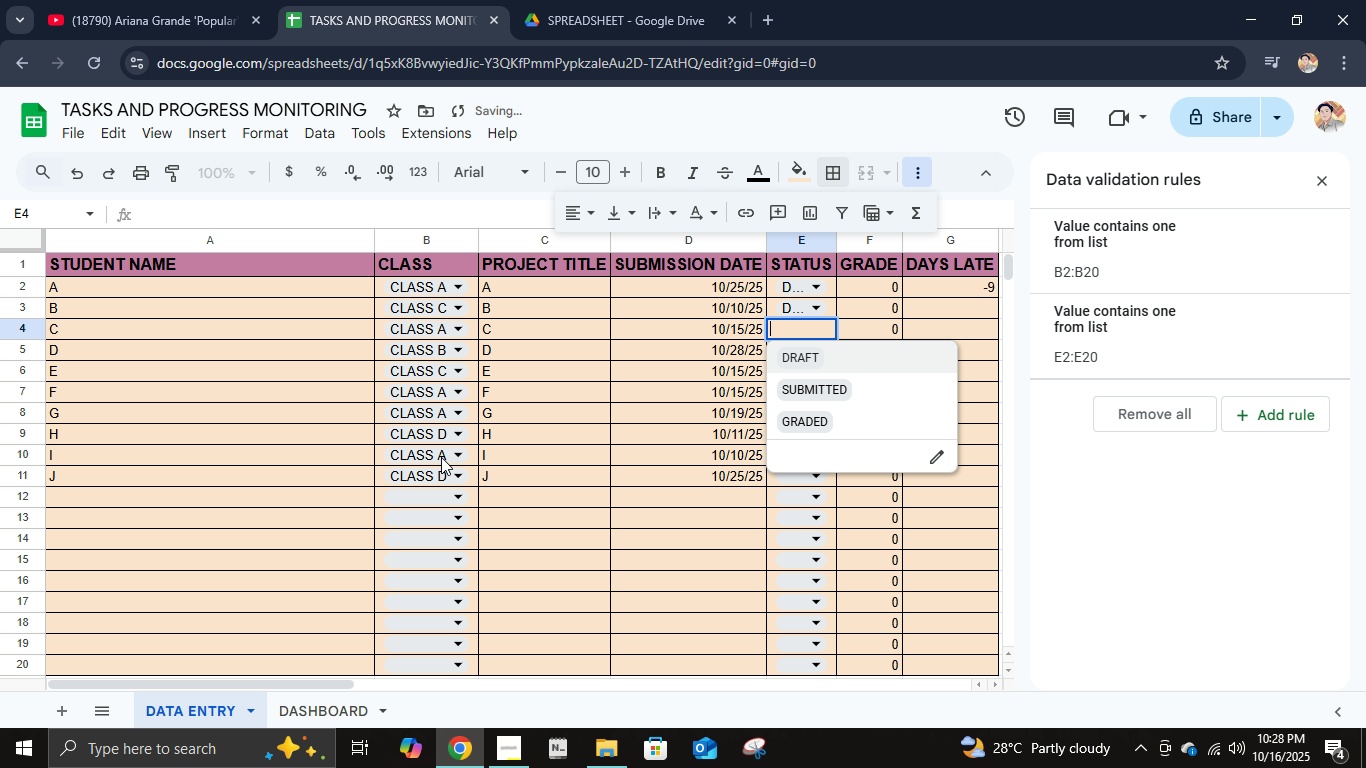 
key(ArrowDown)
 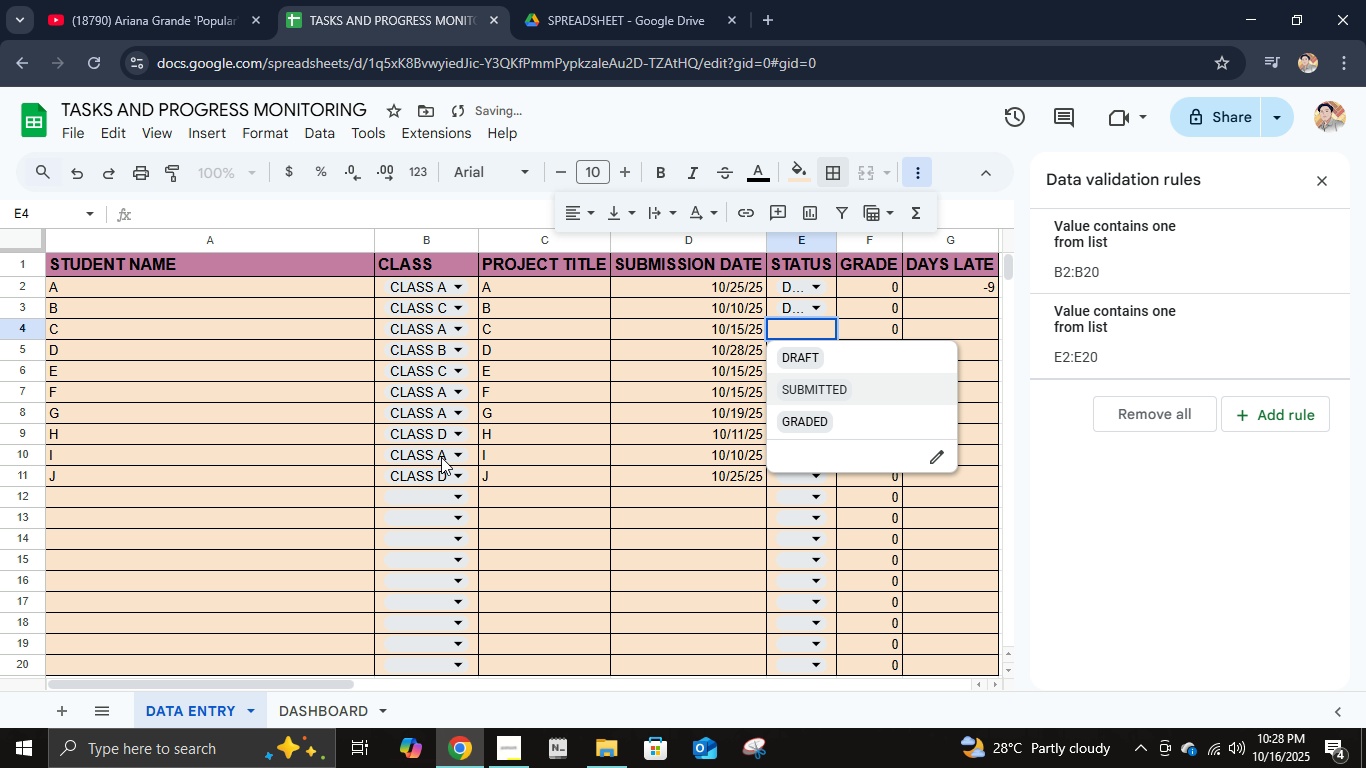 
key(Enter)
 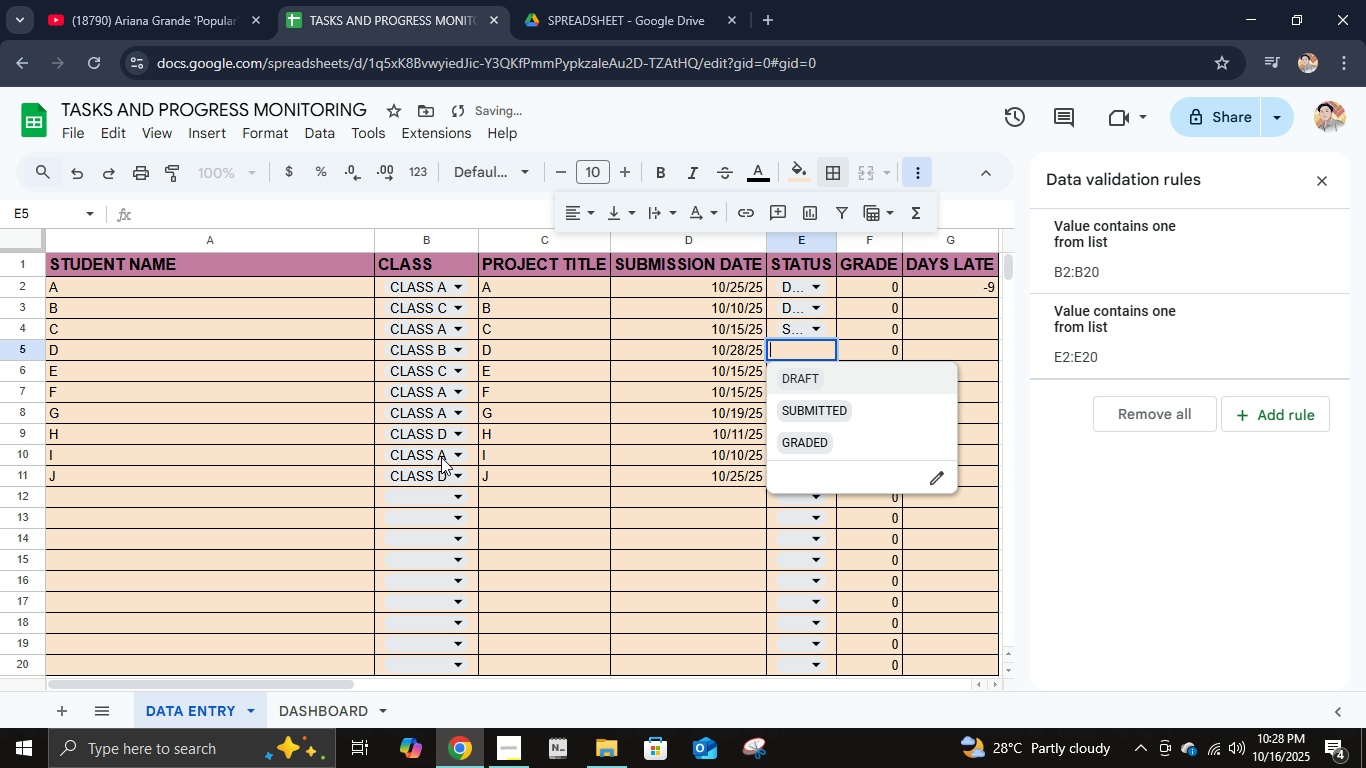 
key(Enter)
 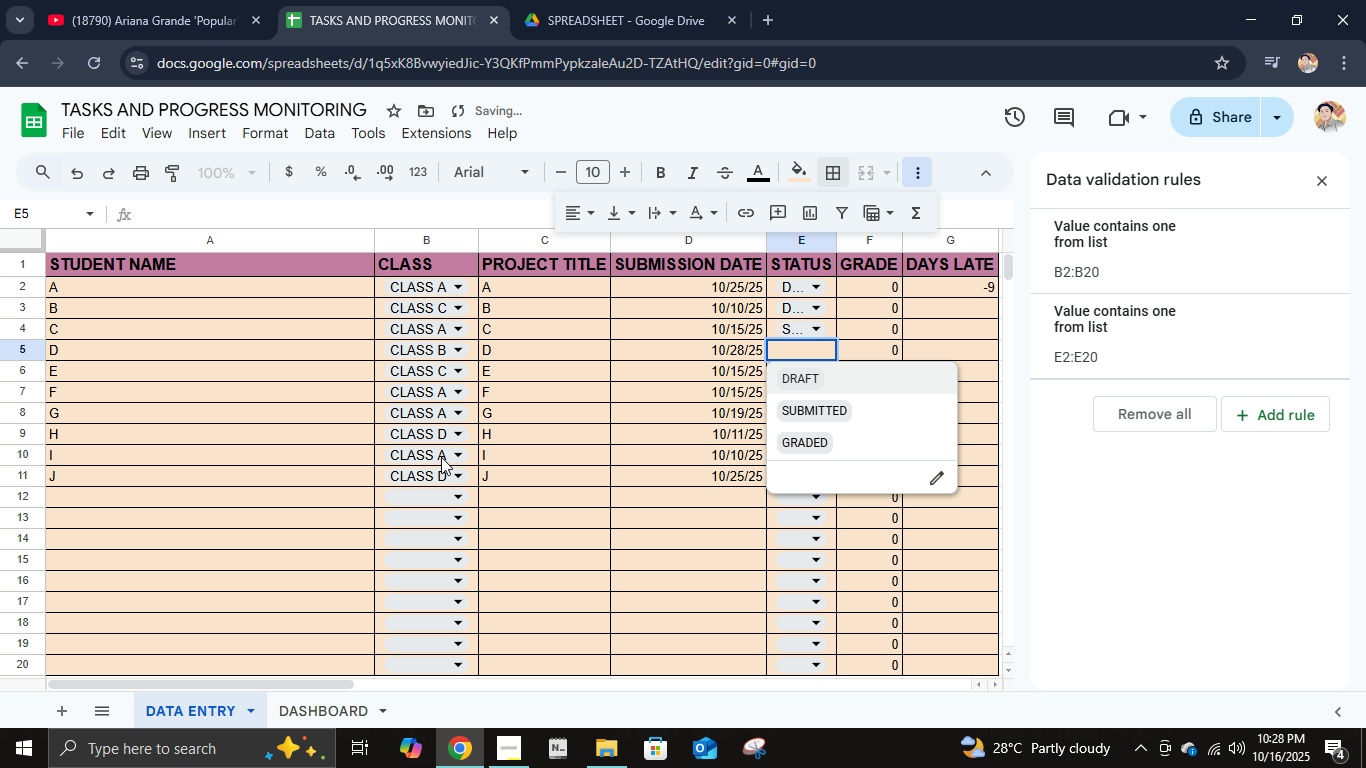 
key(ArrowDown)
 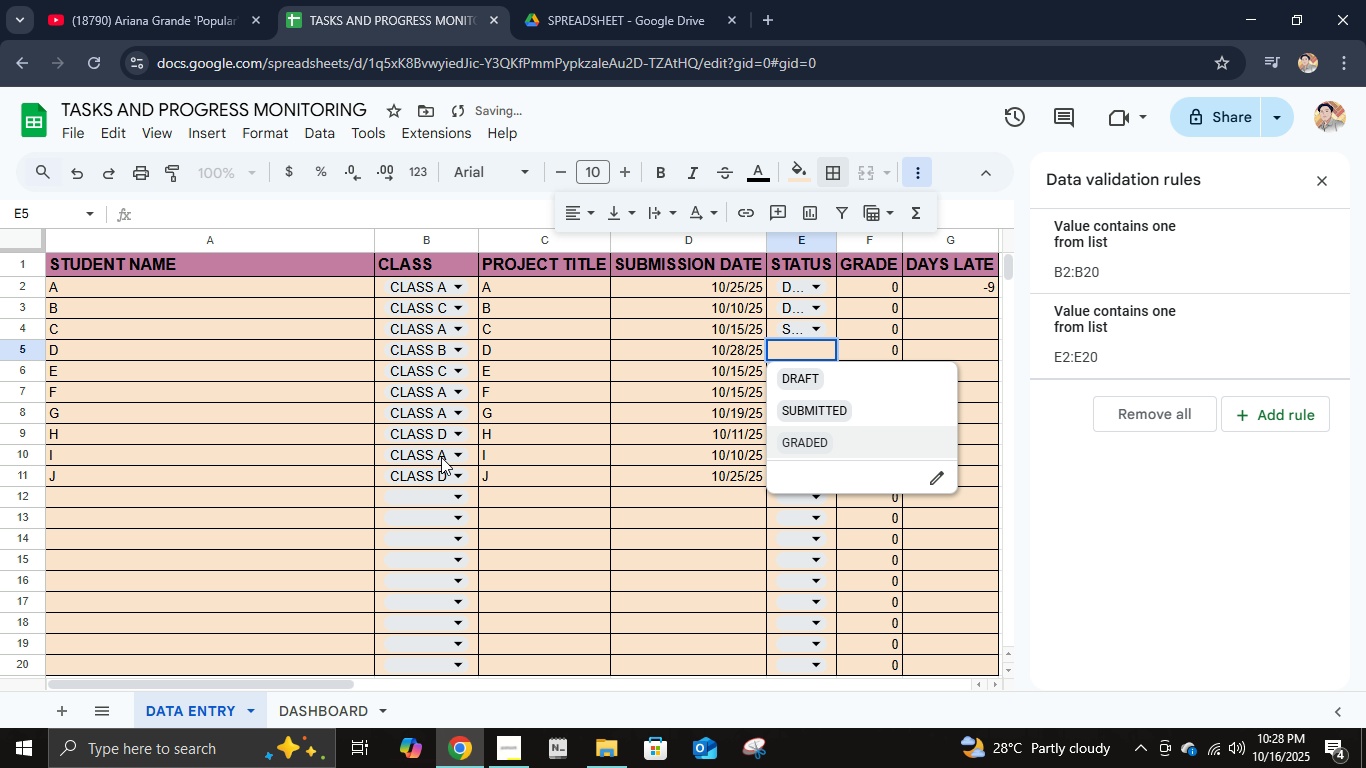 
key(ArrowDown)
 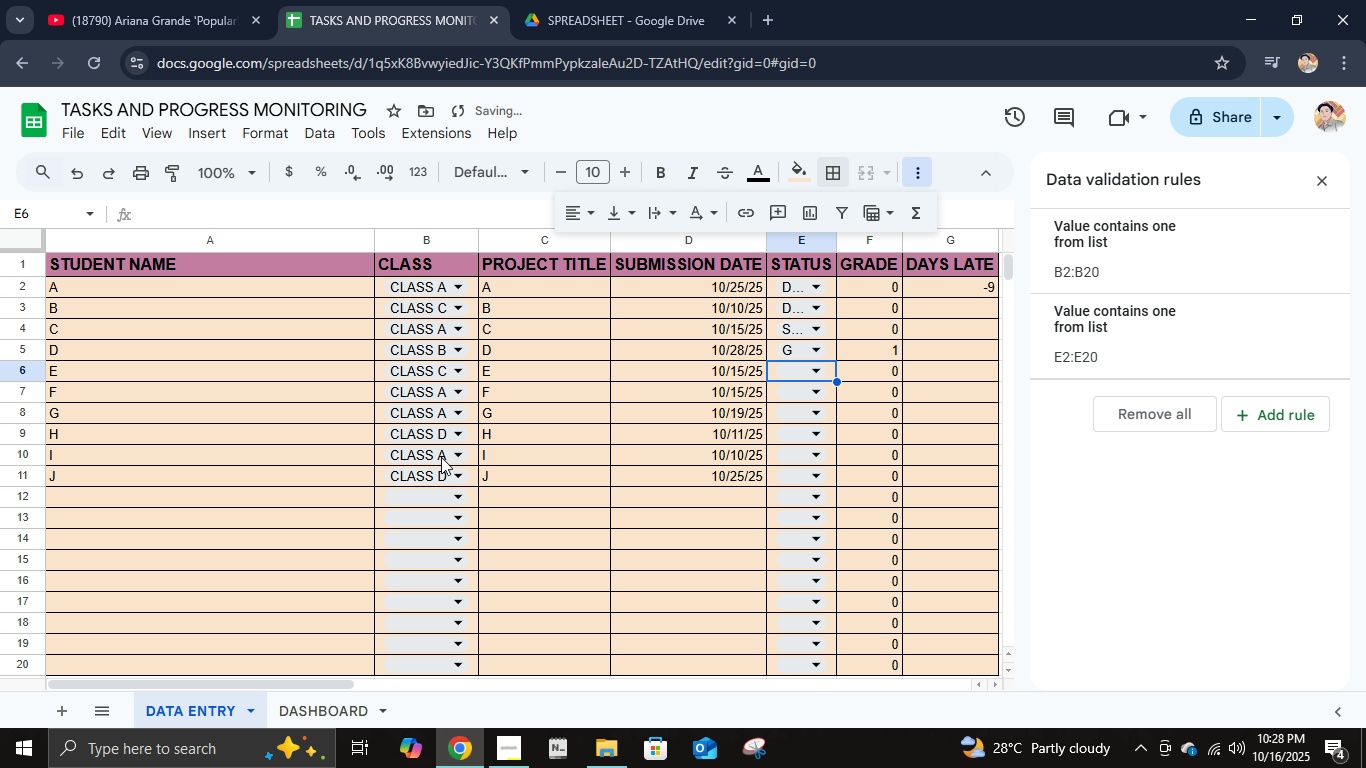 
key(Enter)
 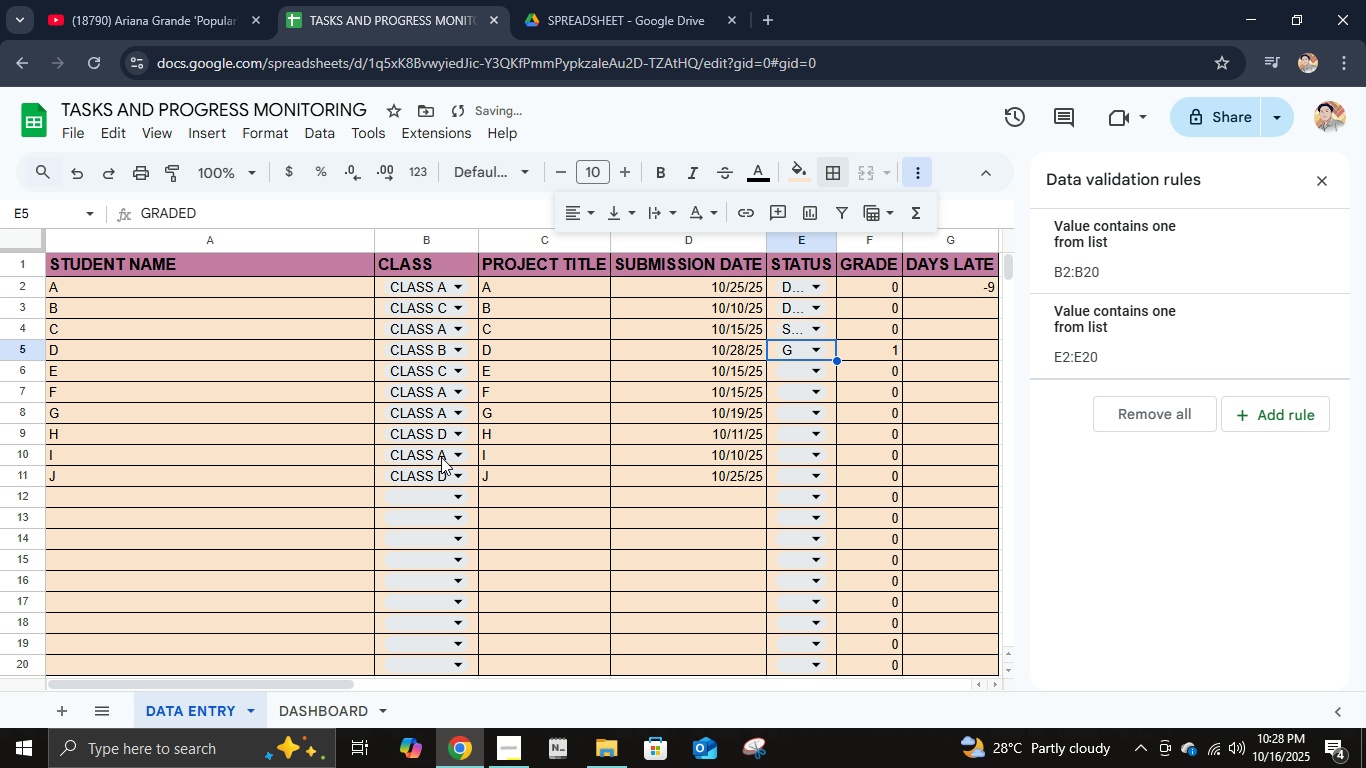 
key(ArrowUp)
 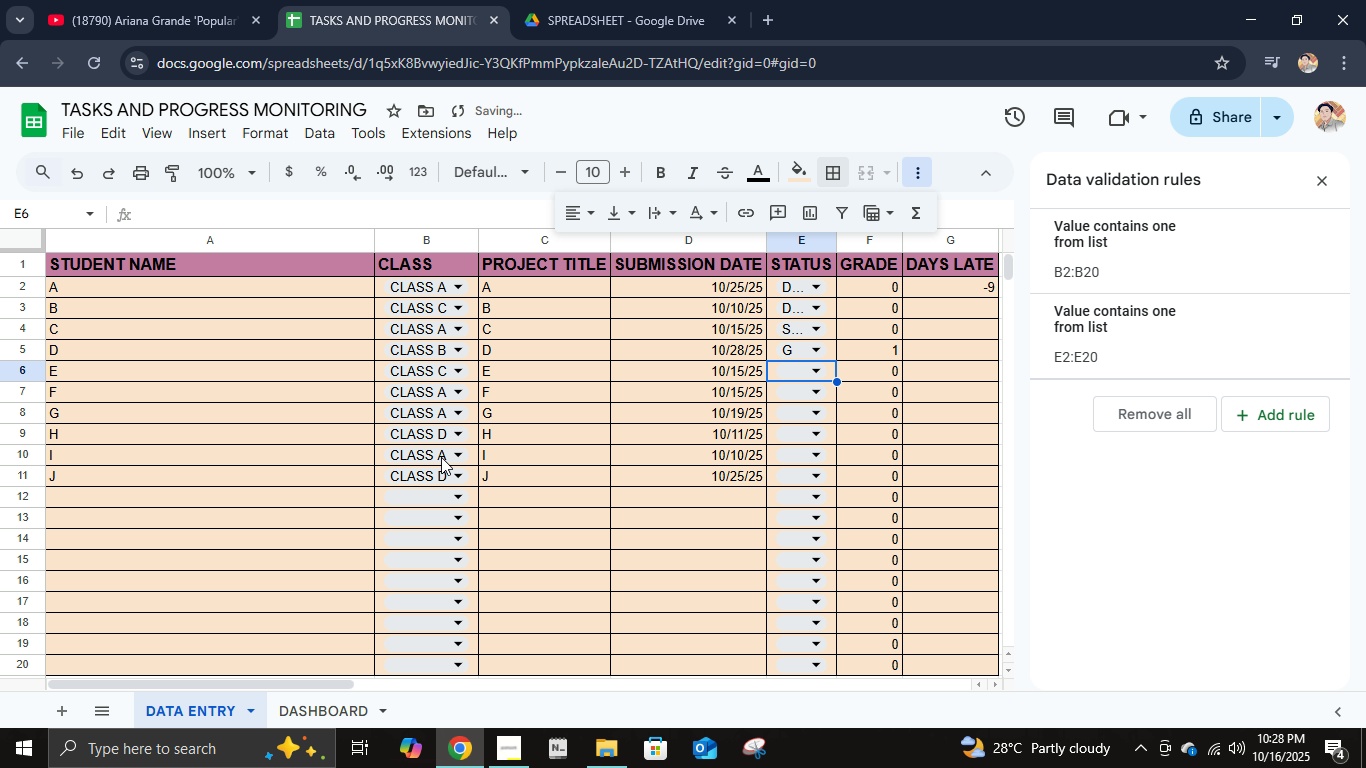 
key(ArrowDown)
 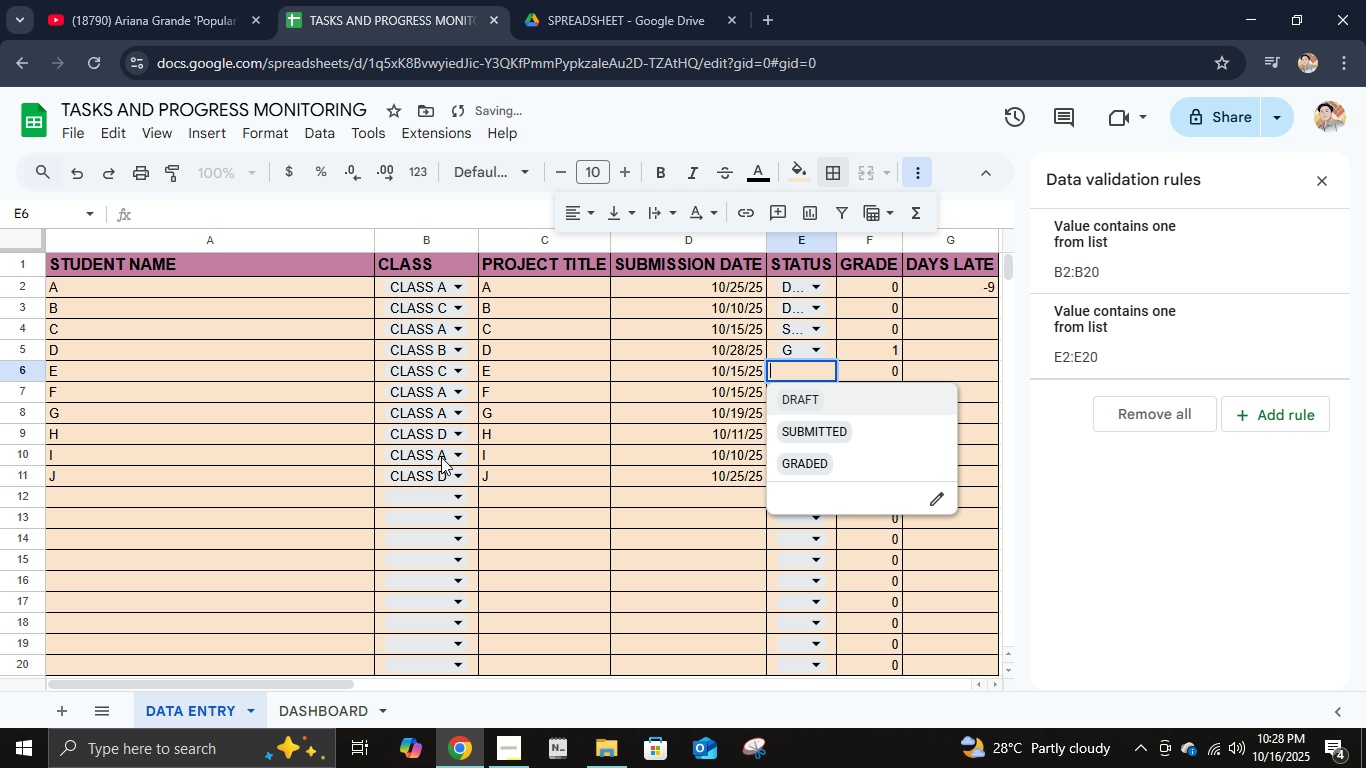 
key(Enter)
 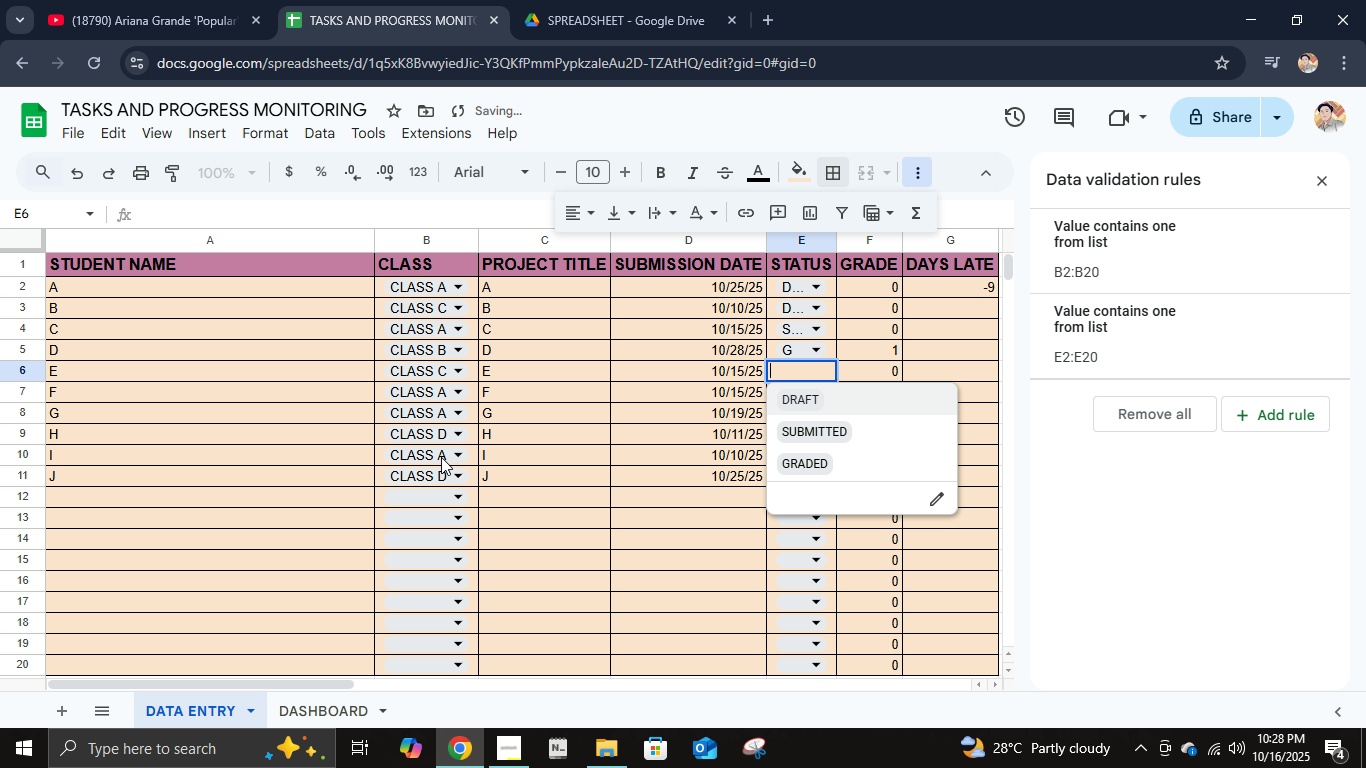 
key(ArrowDown)
 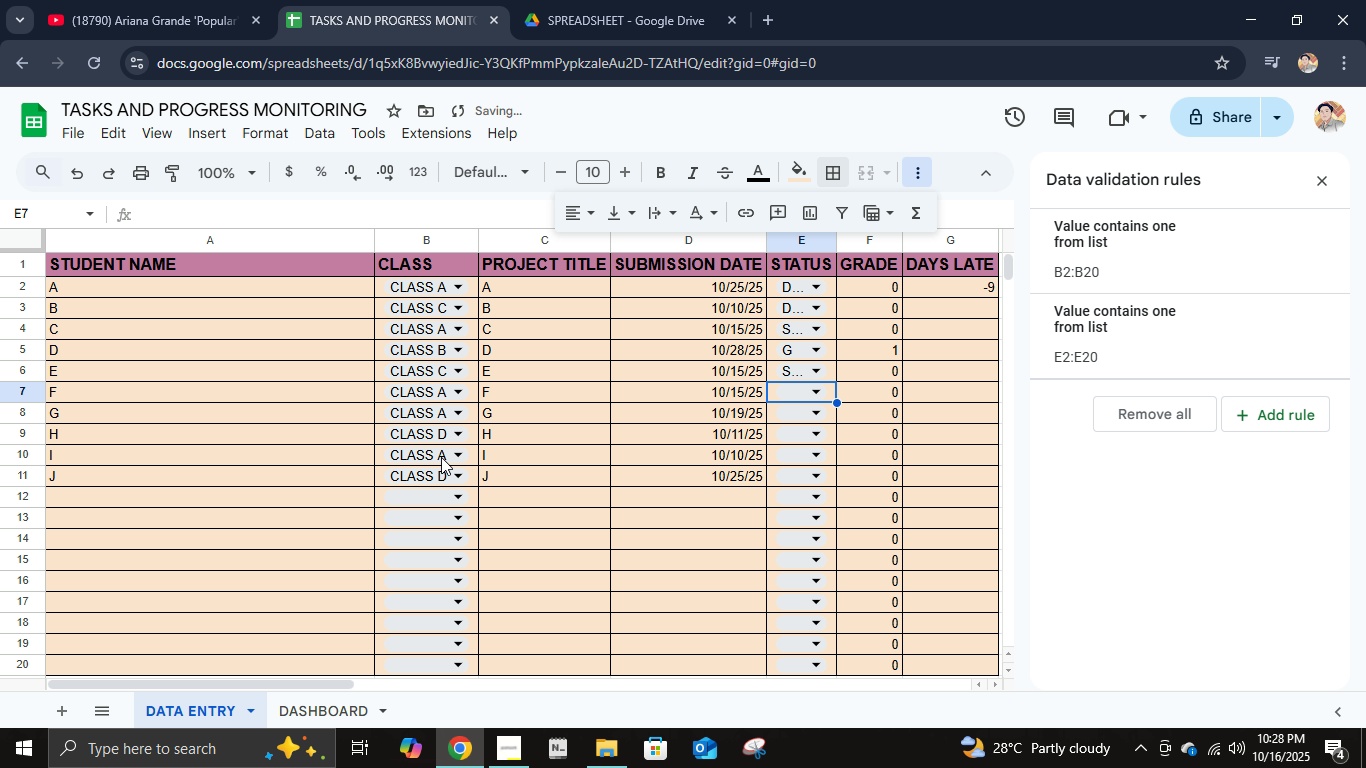 
key(Enter)
 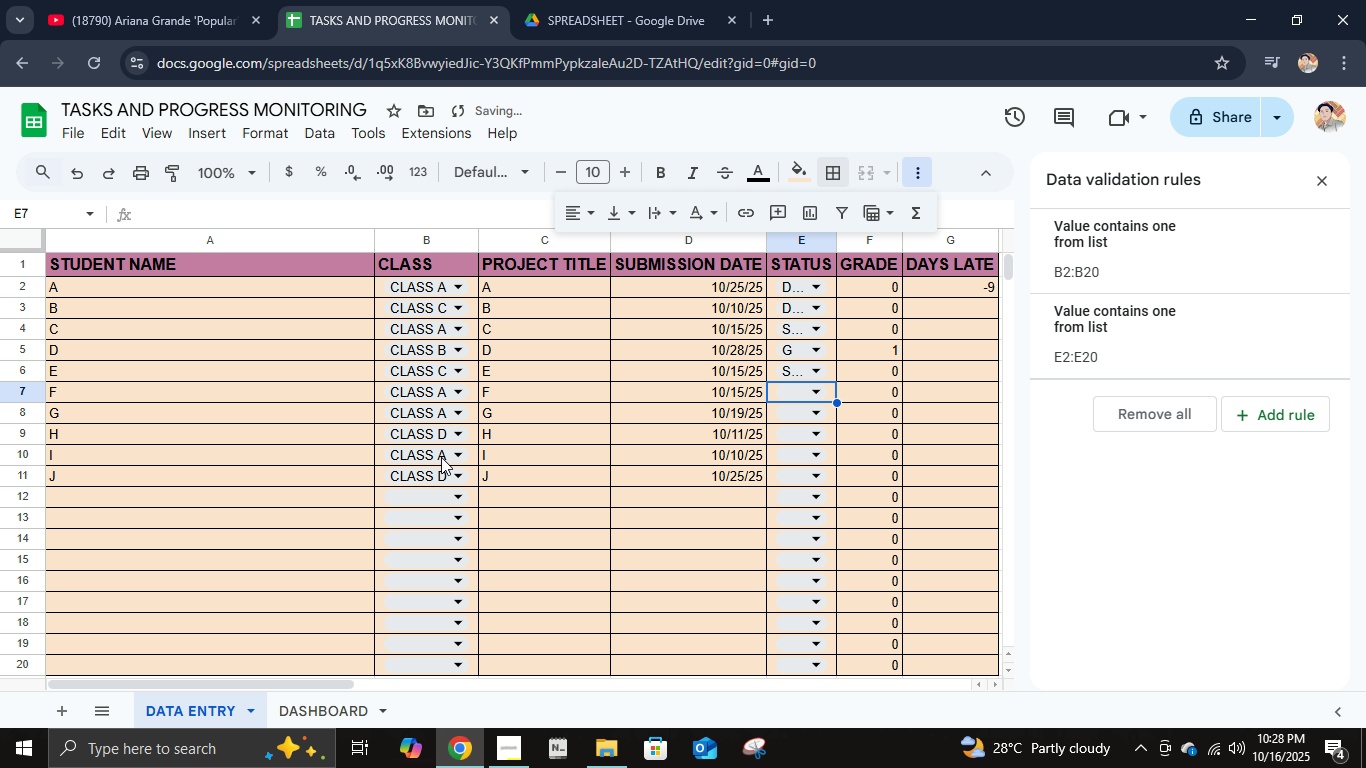 
key(ArrowDown)
 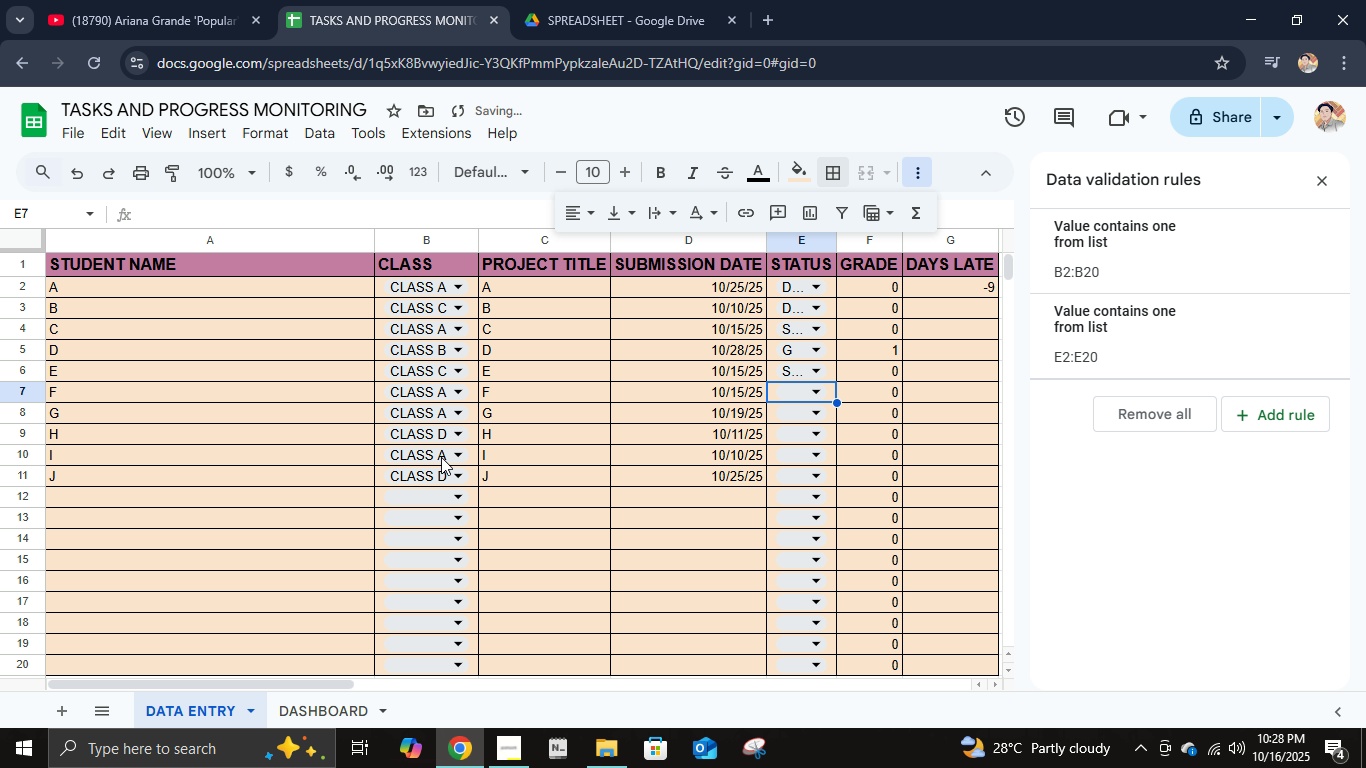 
key(ArrowUp)
 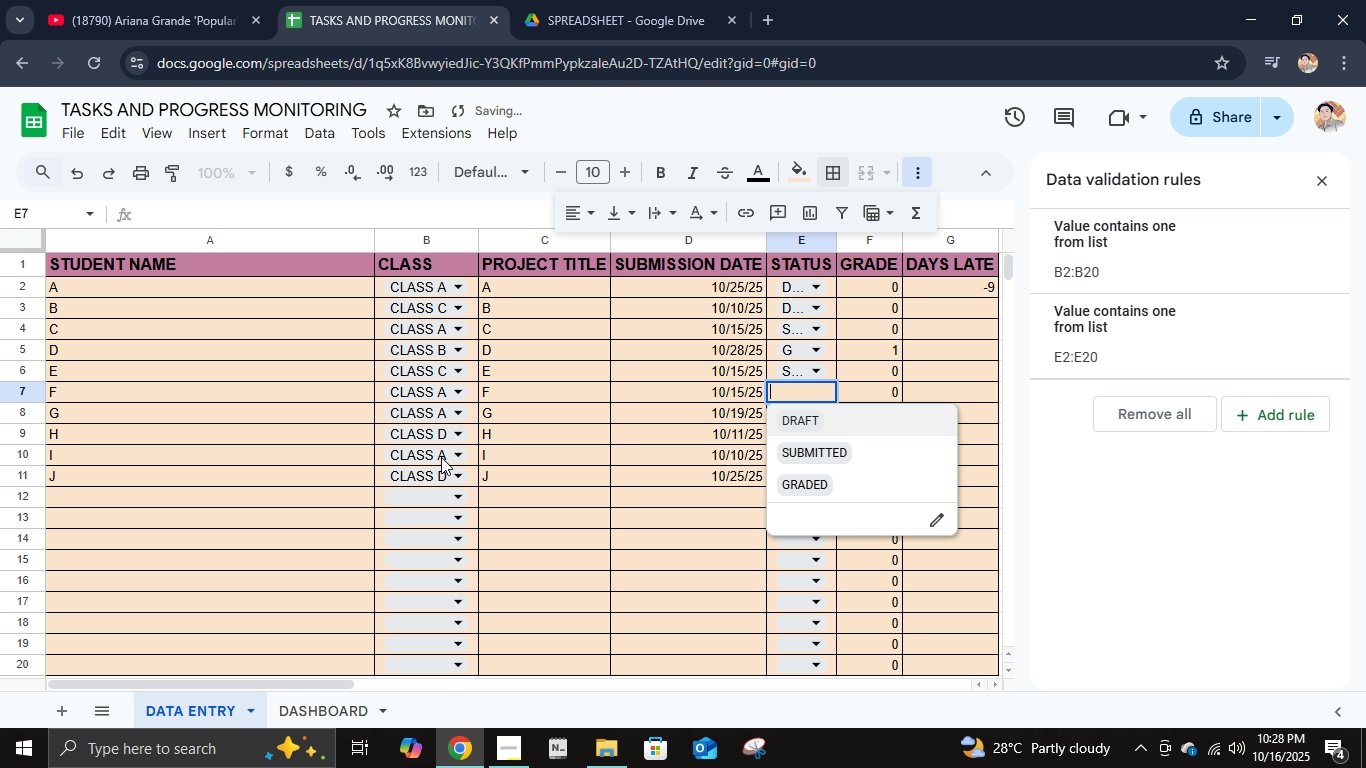 
key(Enter)
 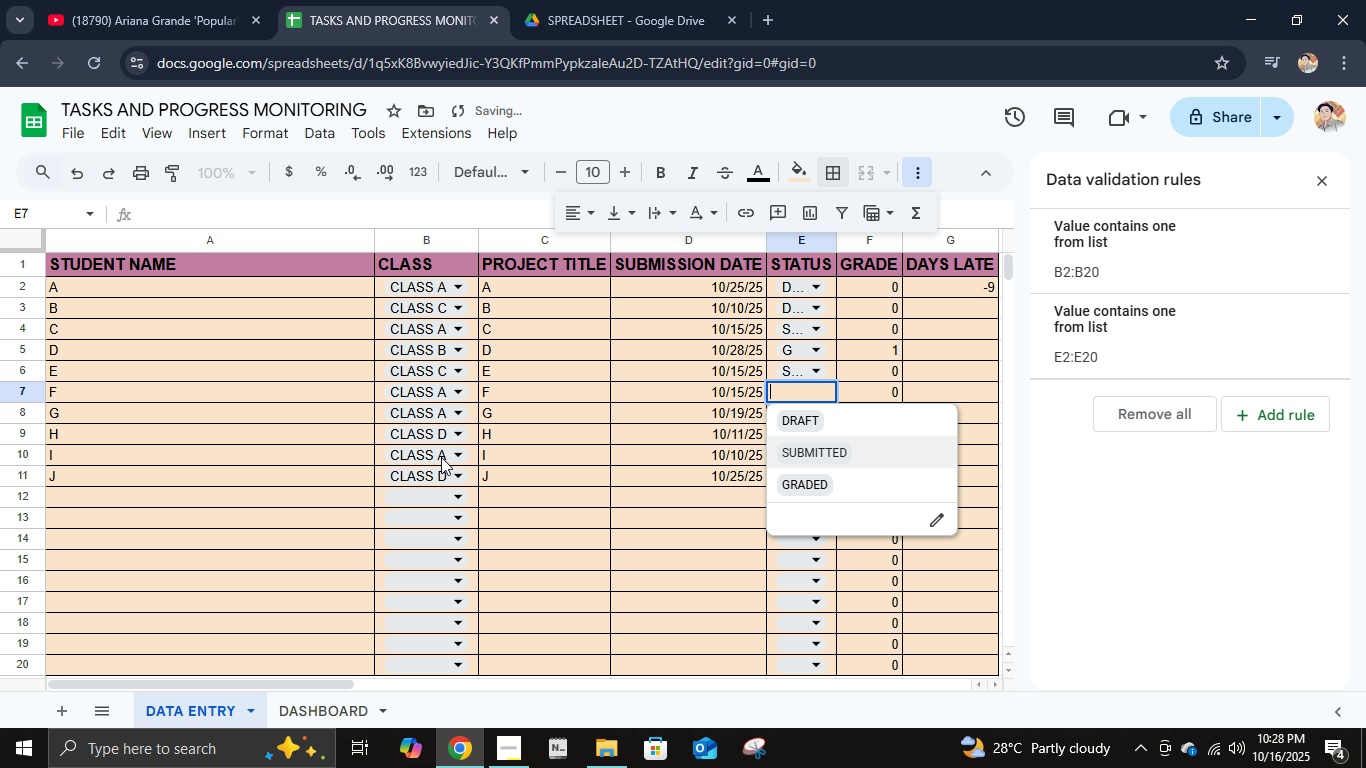 
key(ArrowDown)
 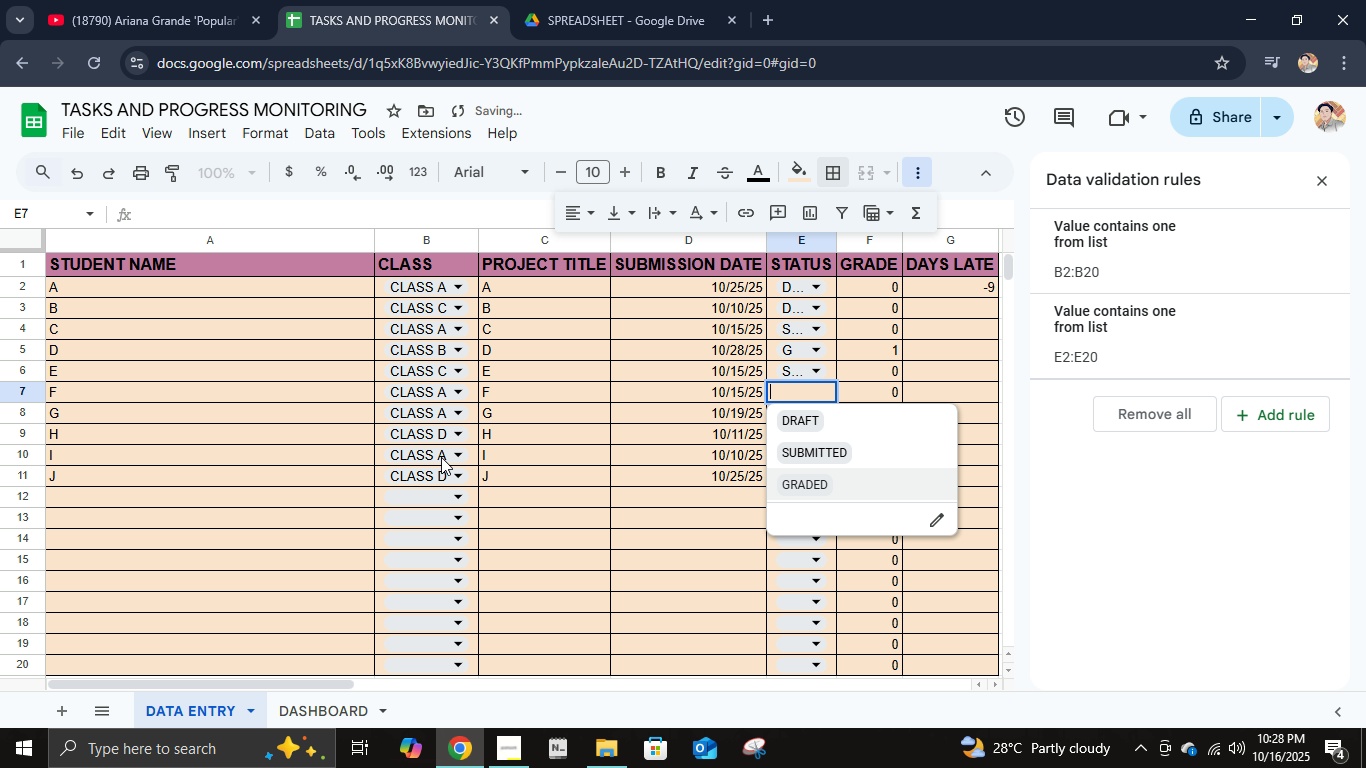 
key(ArrowDown)
 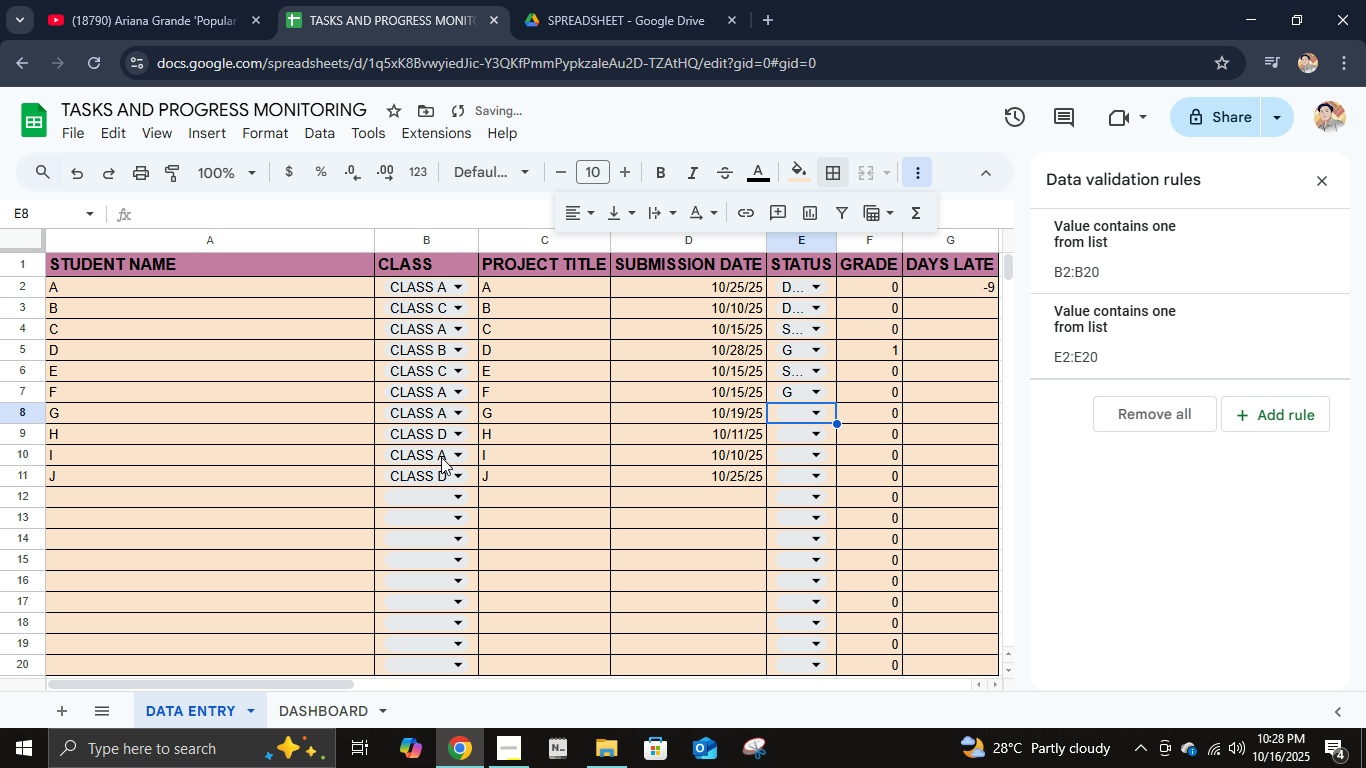 
key(Enter)
 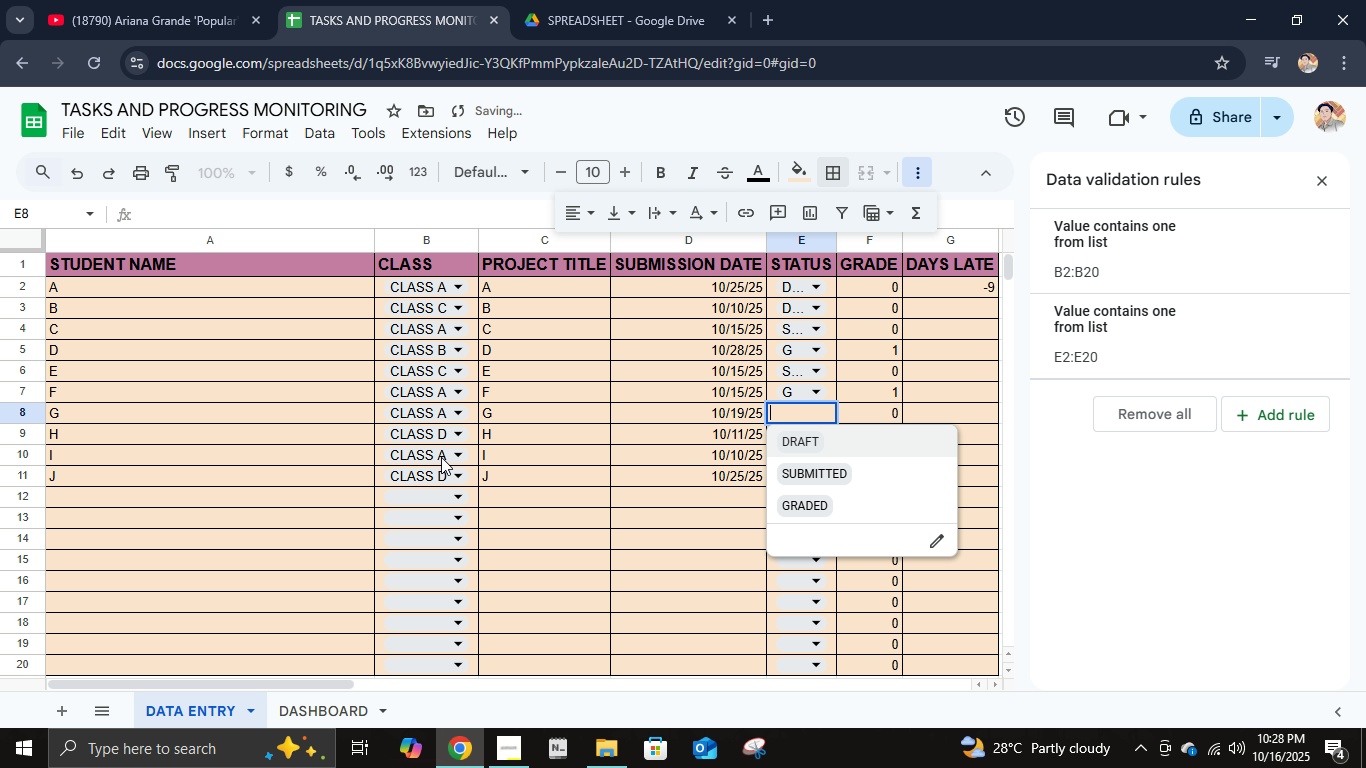 
key(Enter)
 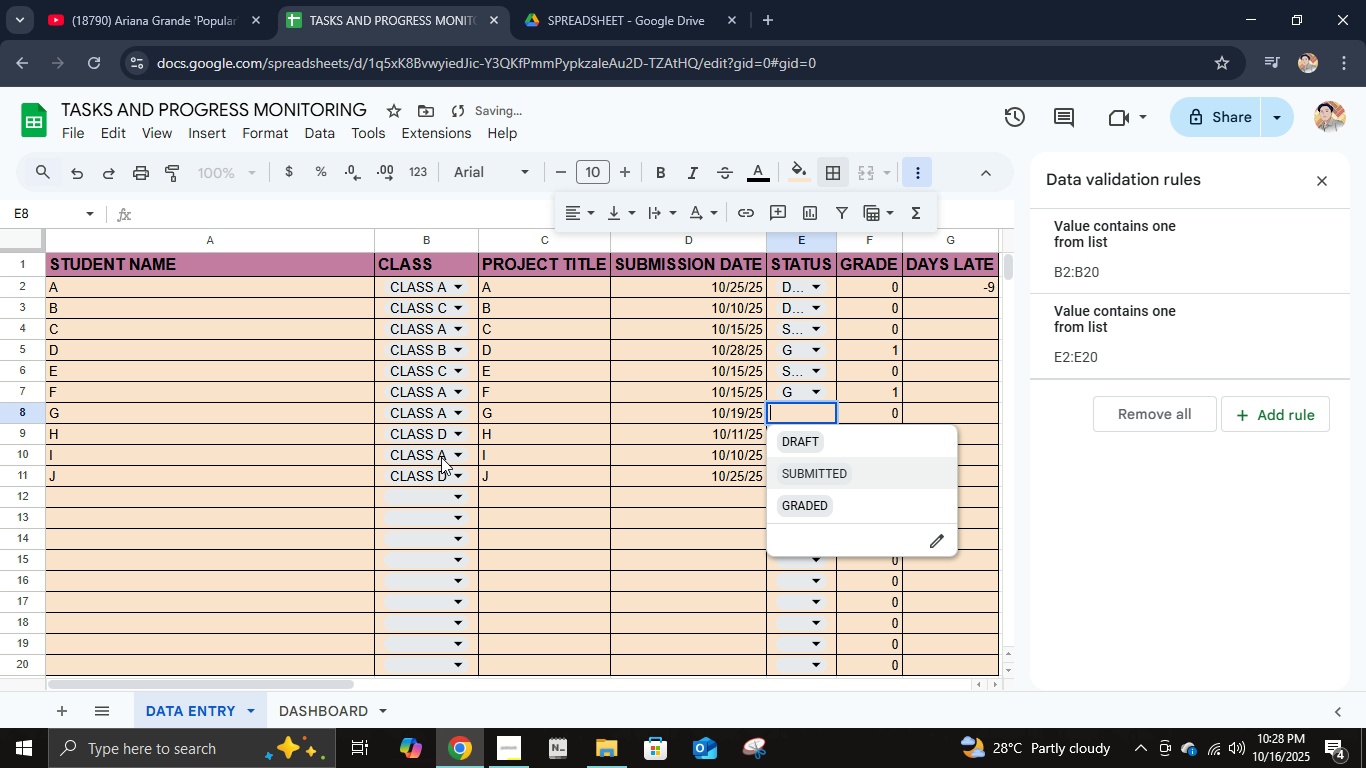 
key(ArrowDown)
 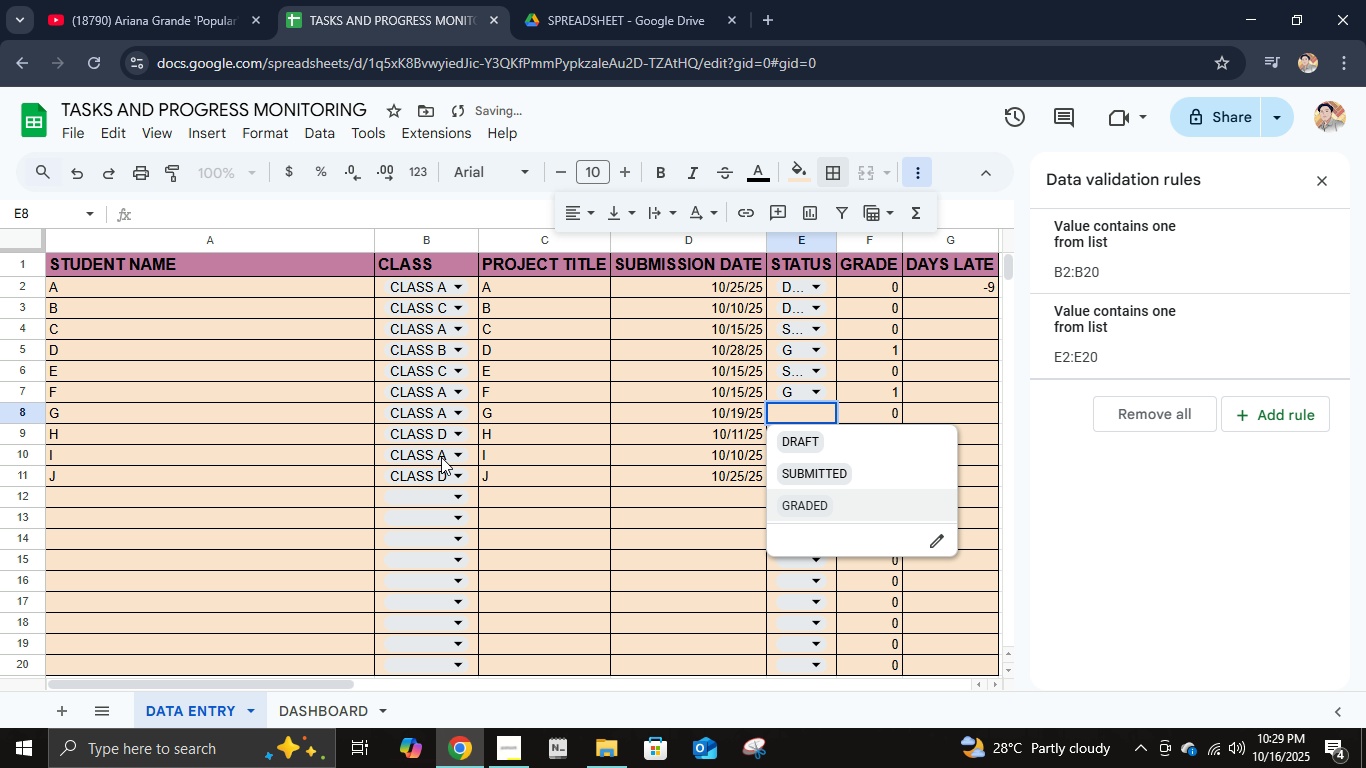 
key(ArrowDown)
 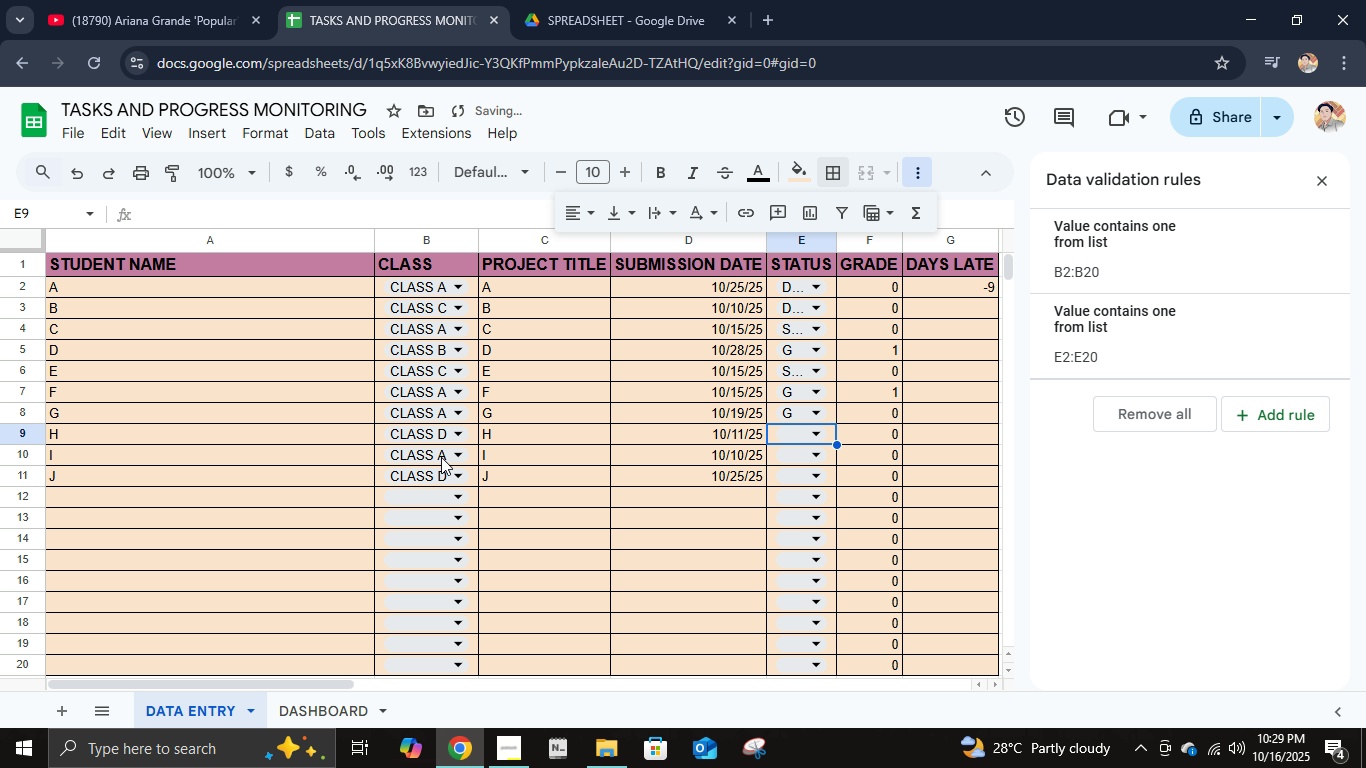 
key(Enter)
 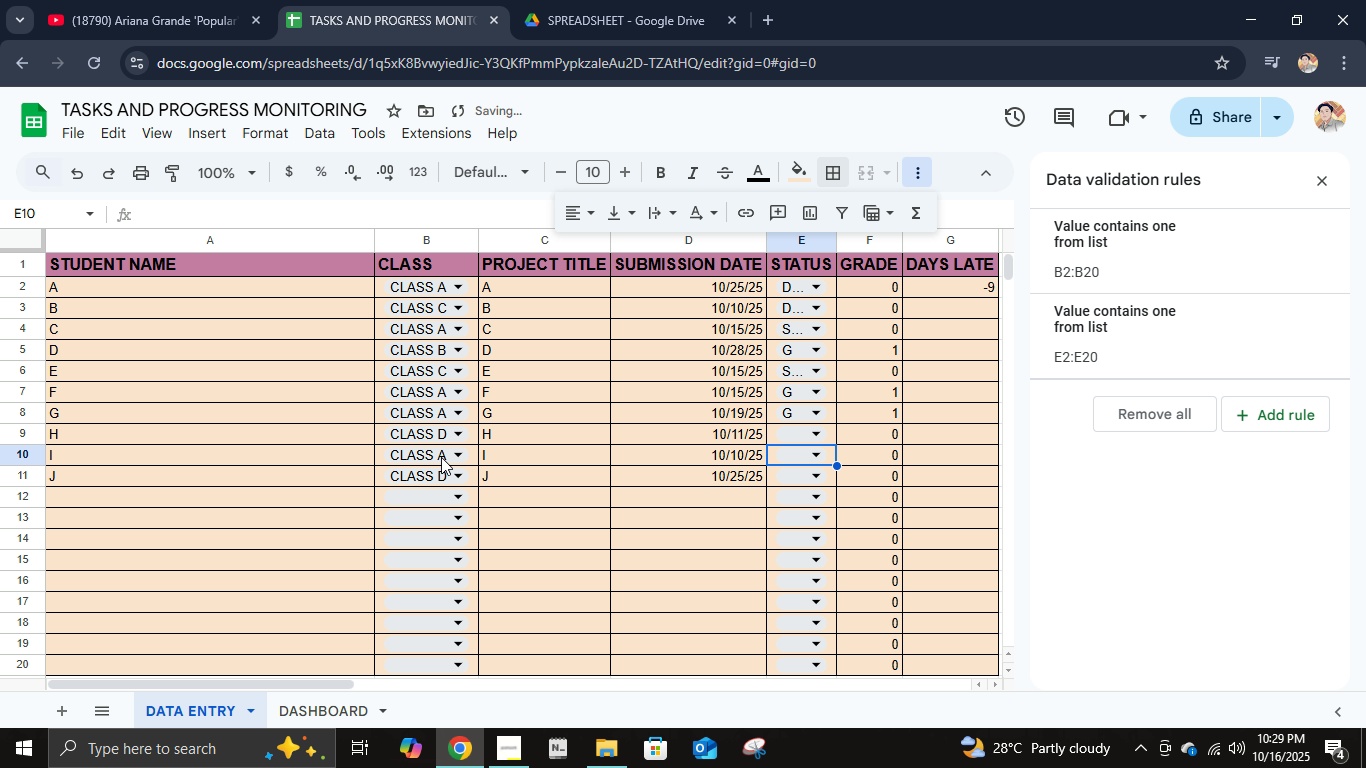 
key(ArrowDown)
 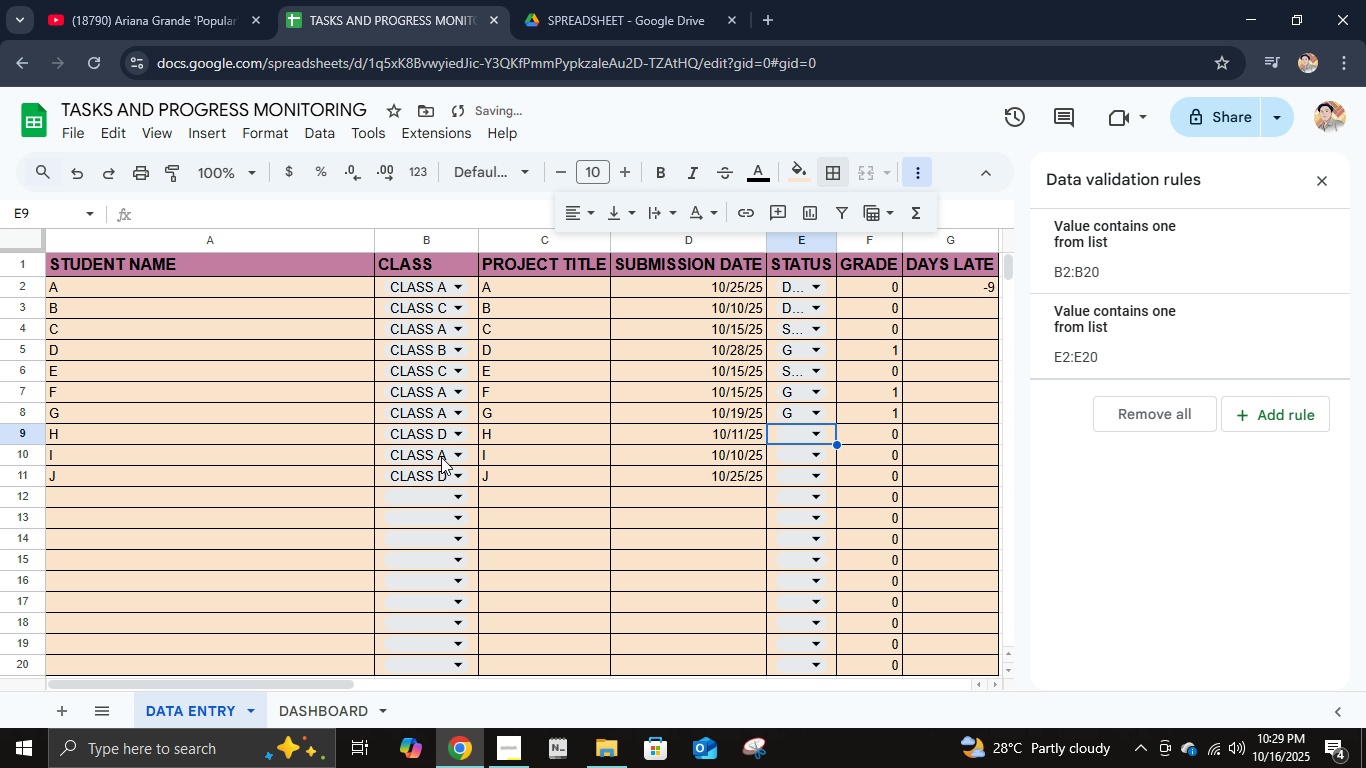 
key(ArrowUp)
 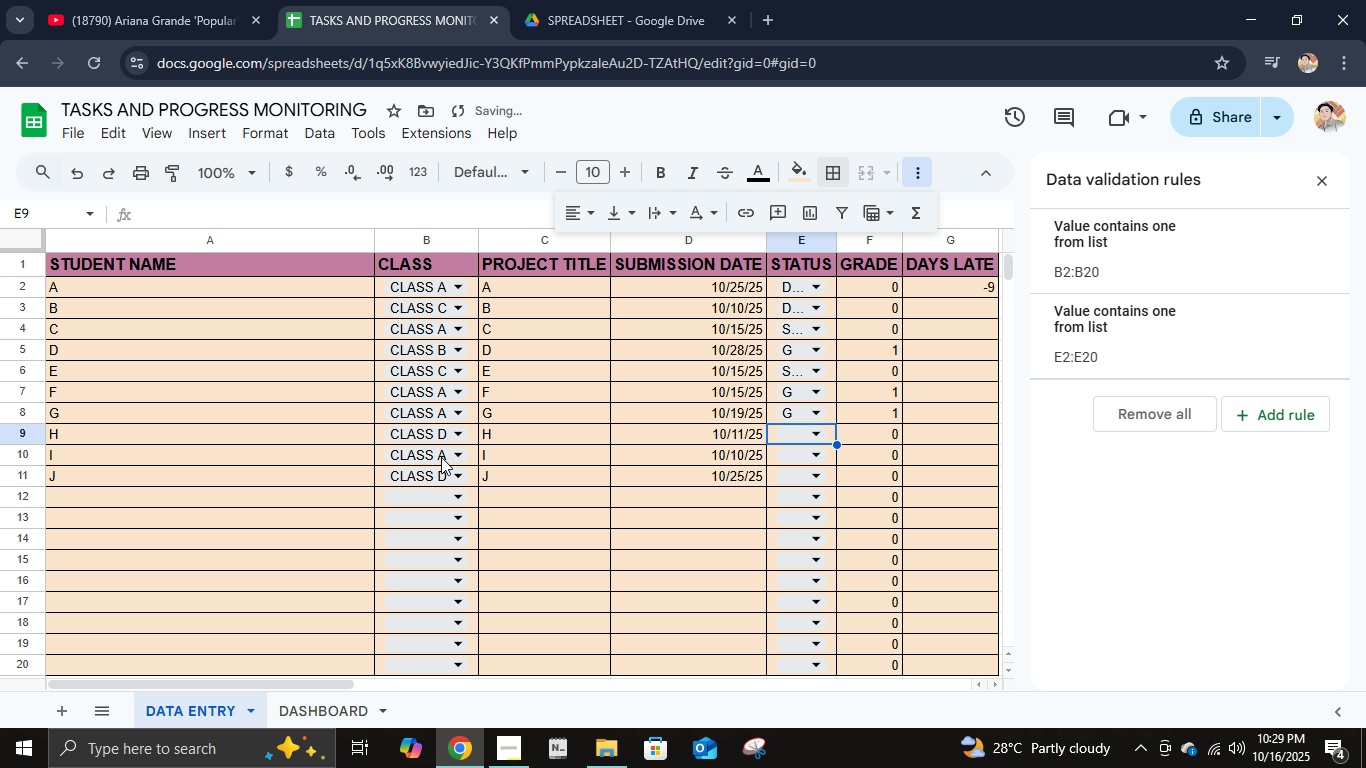 
key(Enter)
 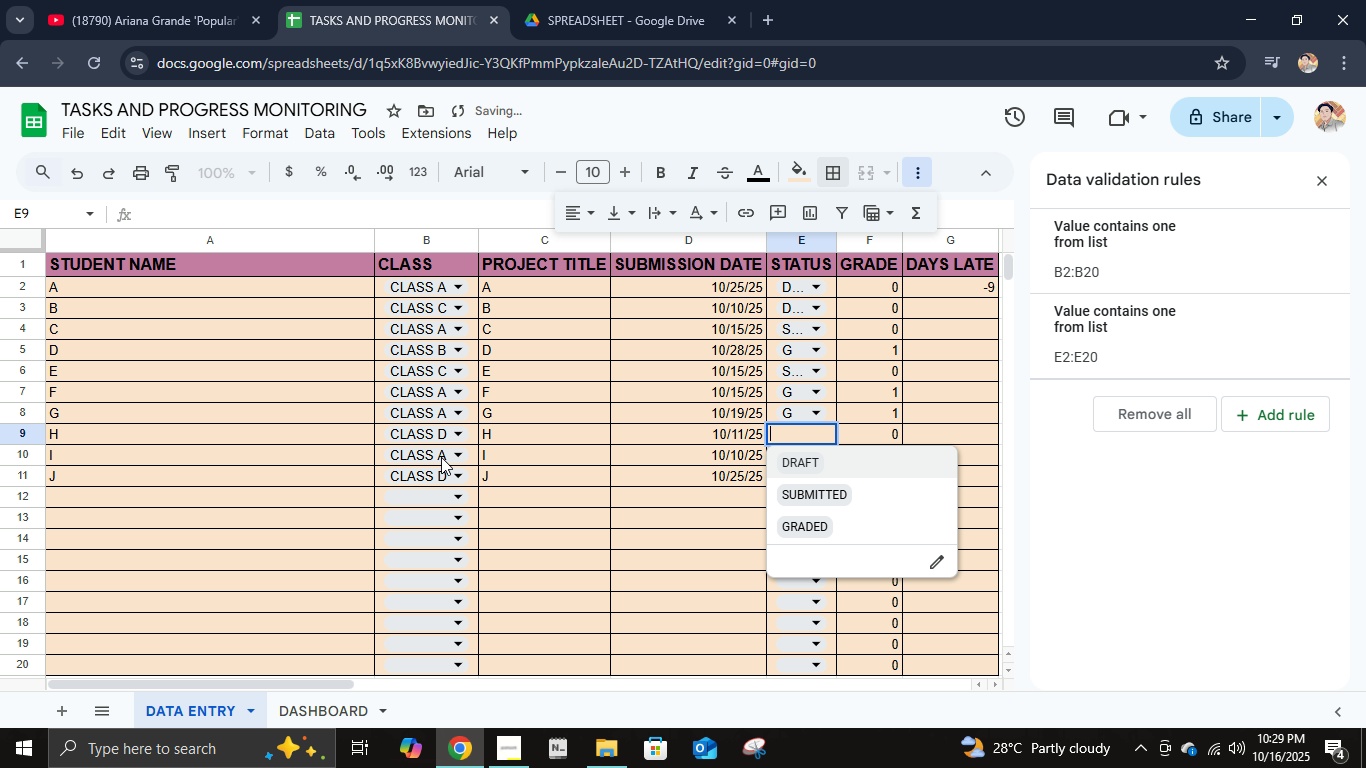 
key(ArrowDown)
 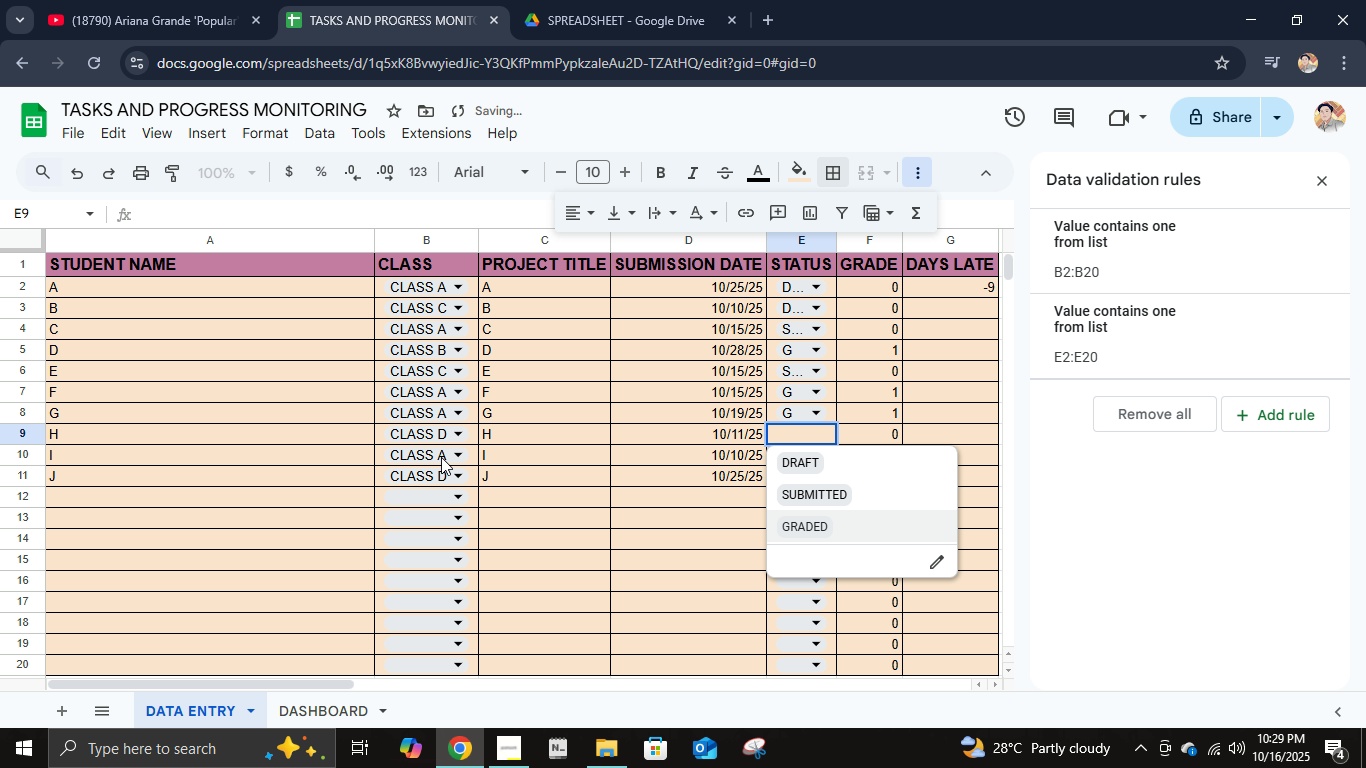 
key(ArrowDown)
 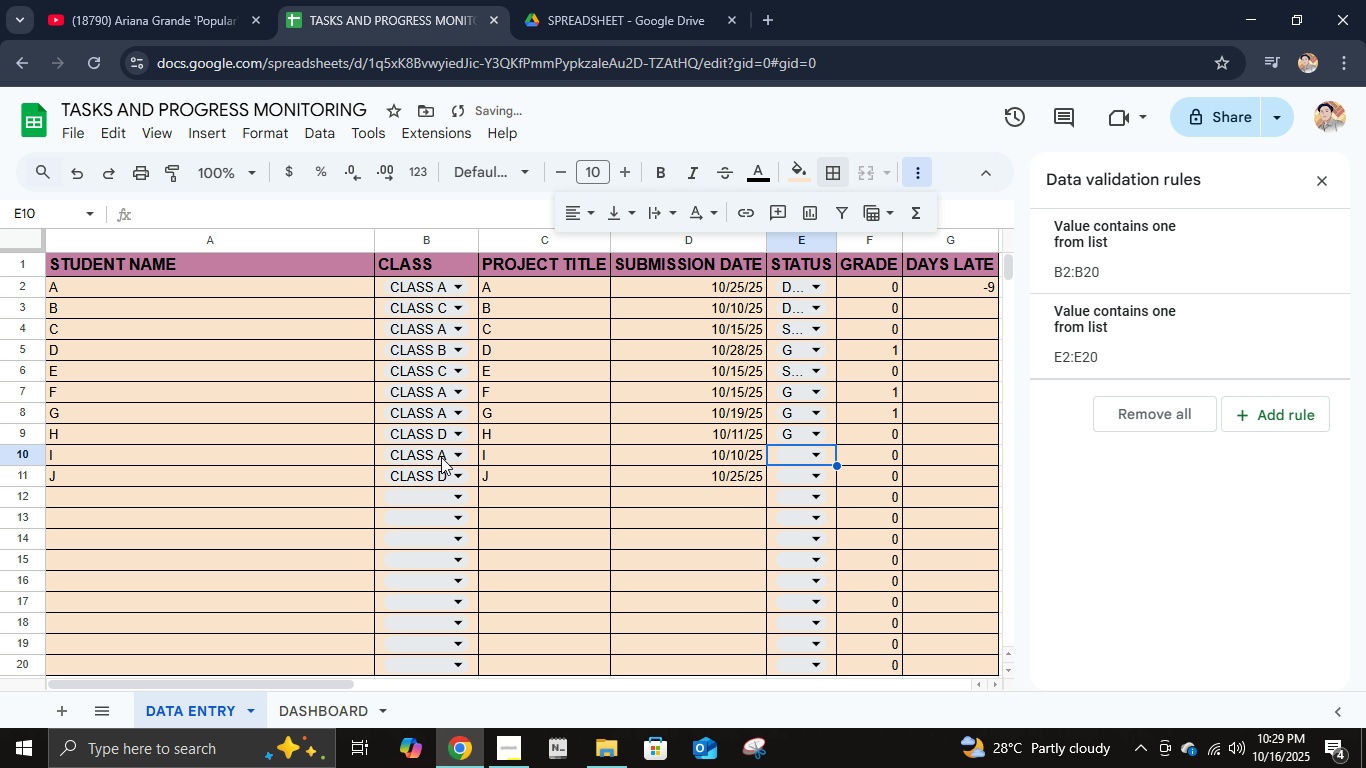 
key(Enter)
 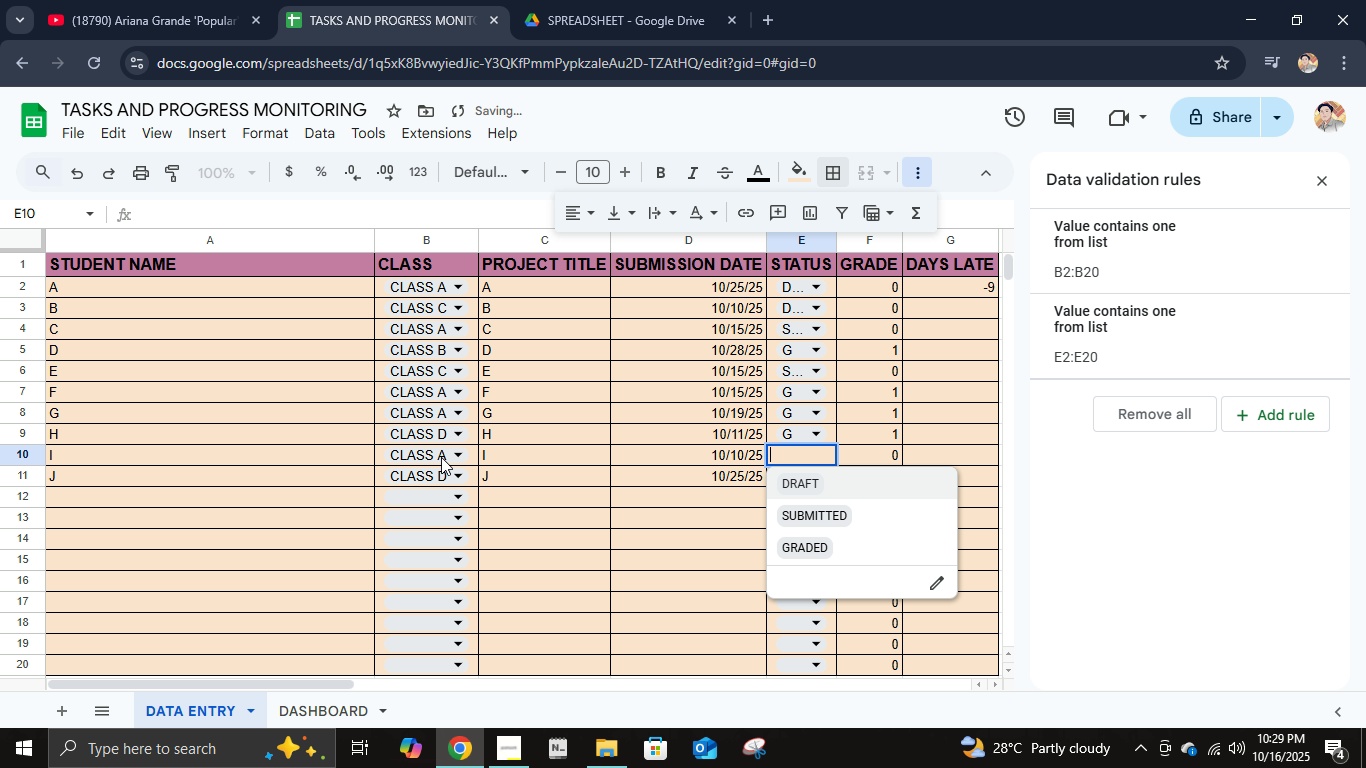 
key(Enter)
 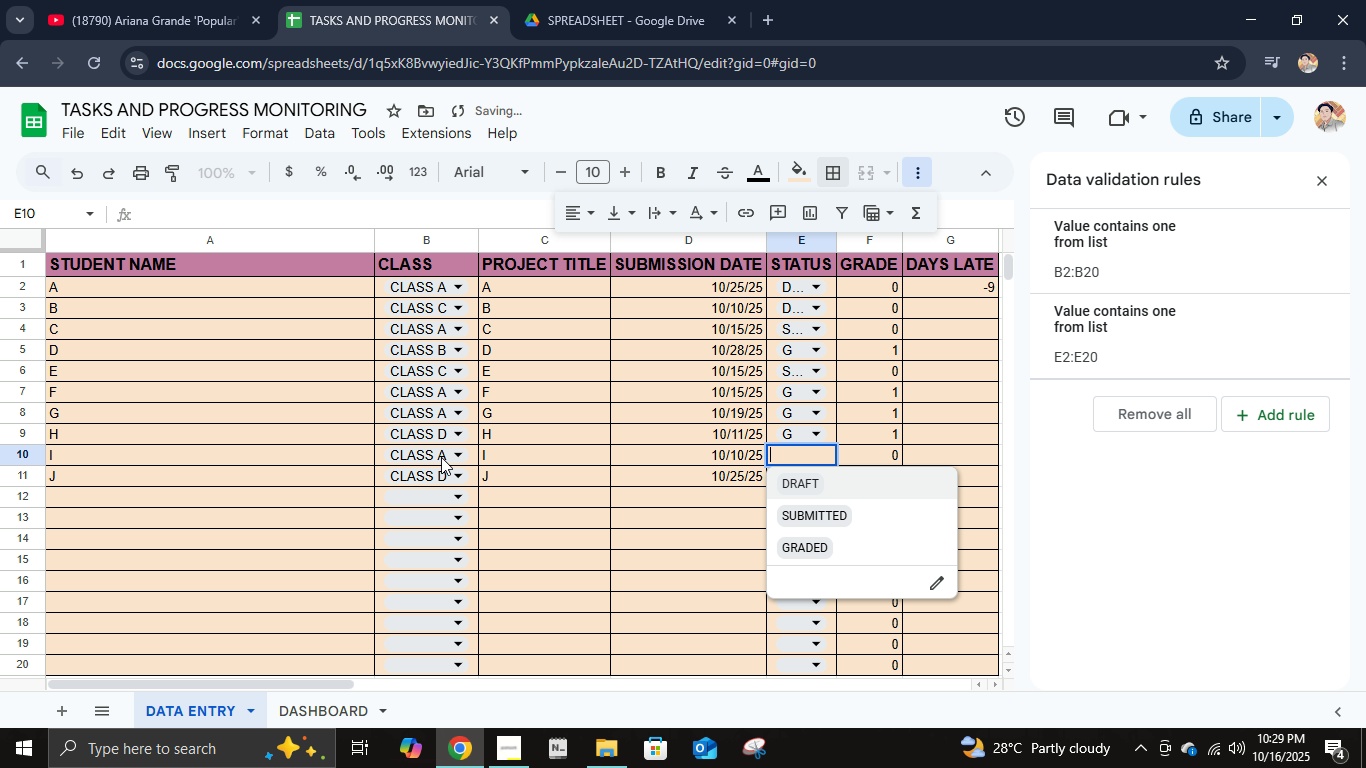 
key(ArrowUp)
 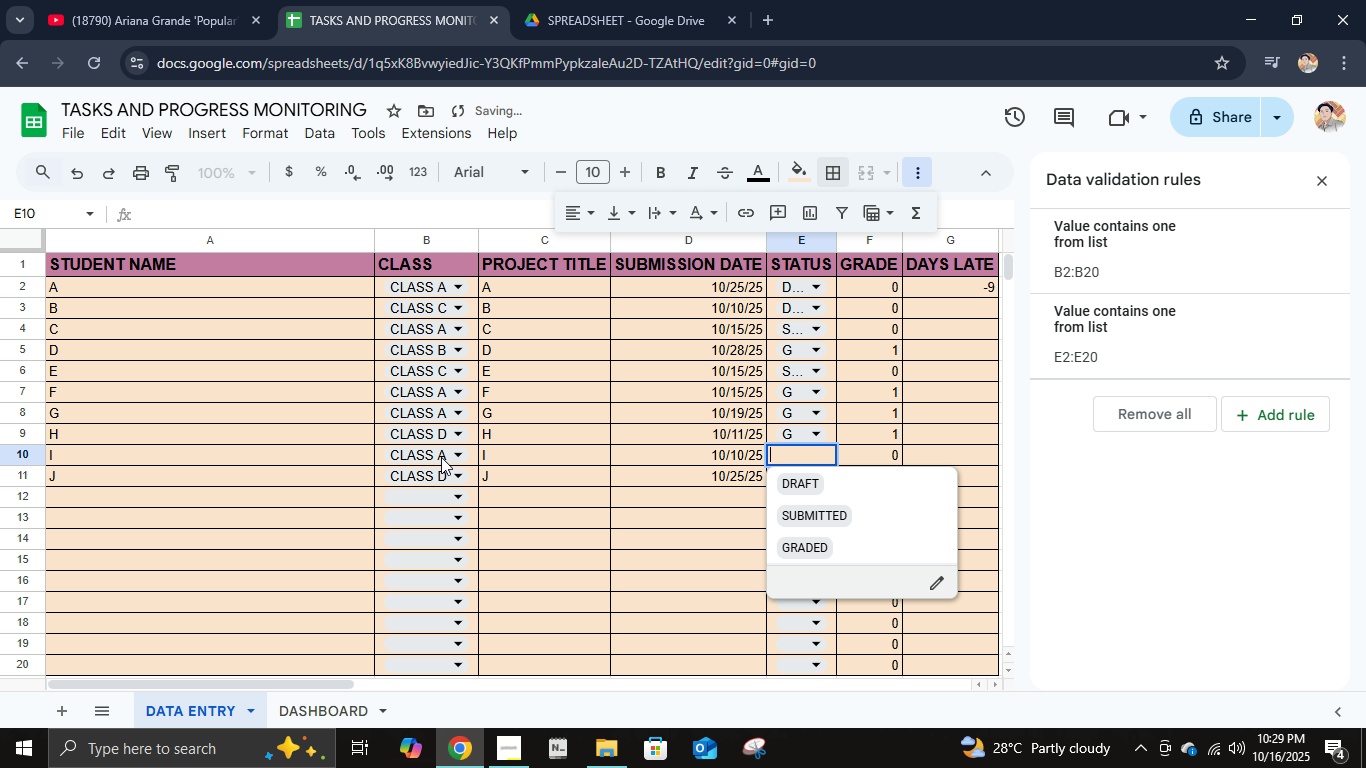 
key(ArrowDown)
 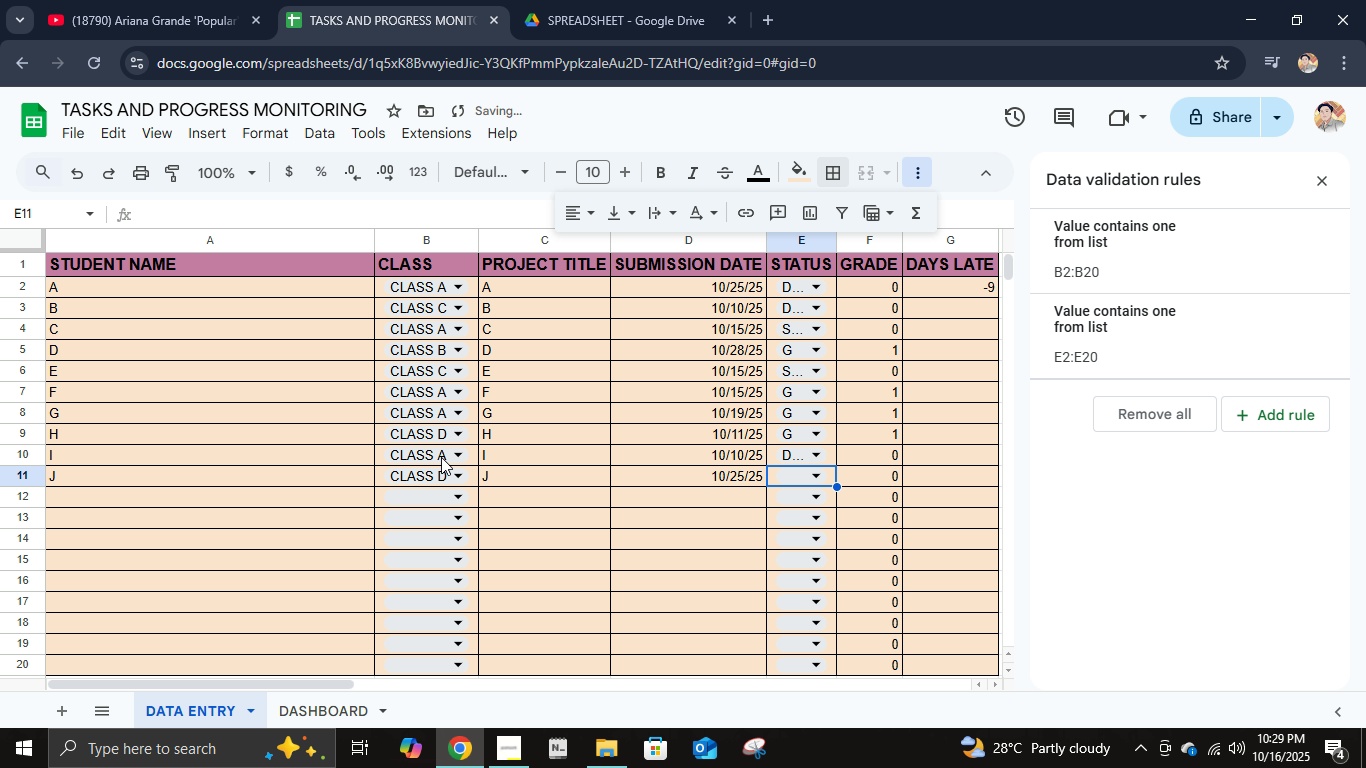 
key(Enter)
 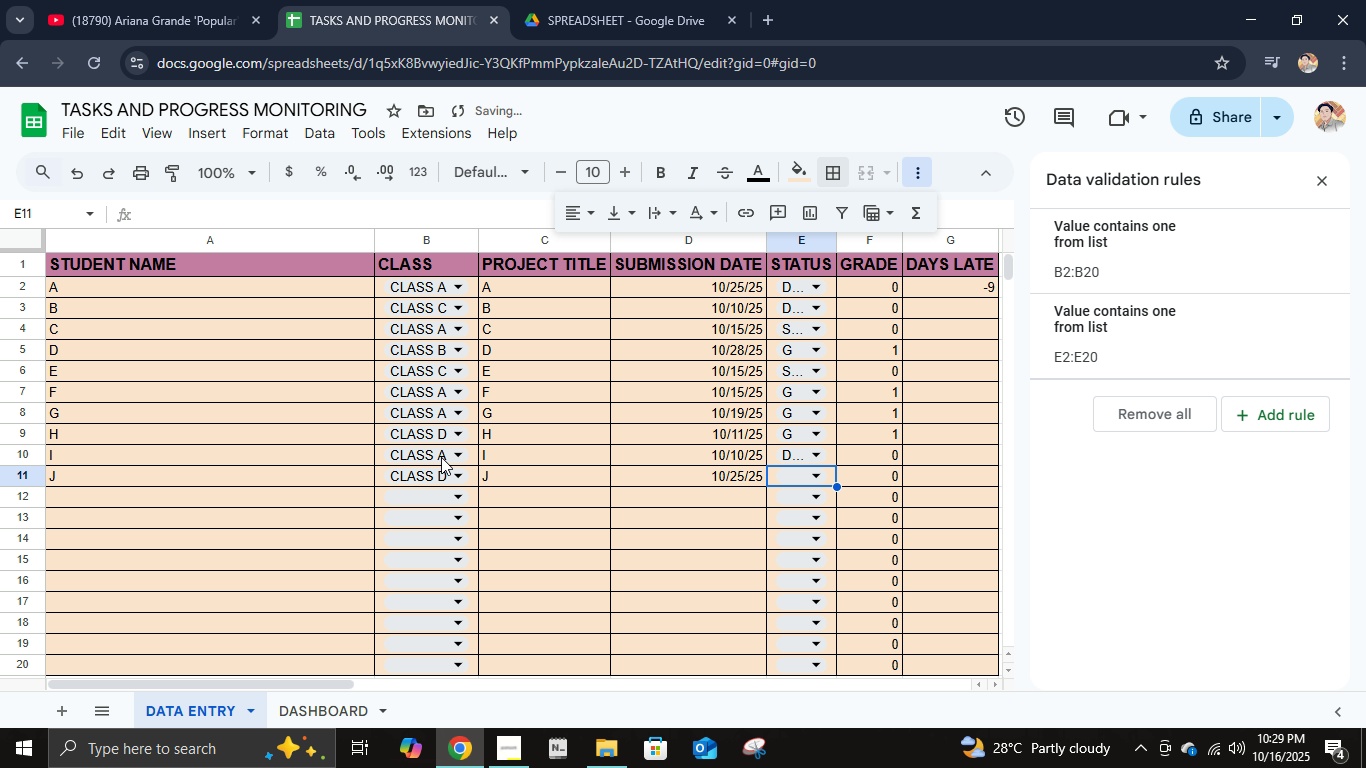 
key(ArrowUp)
 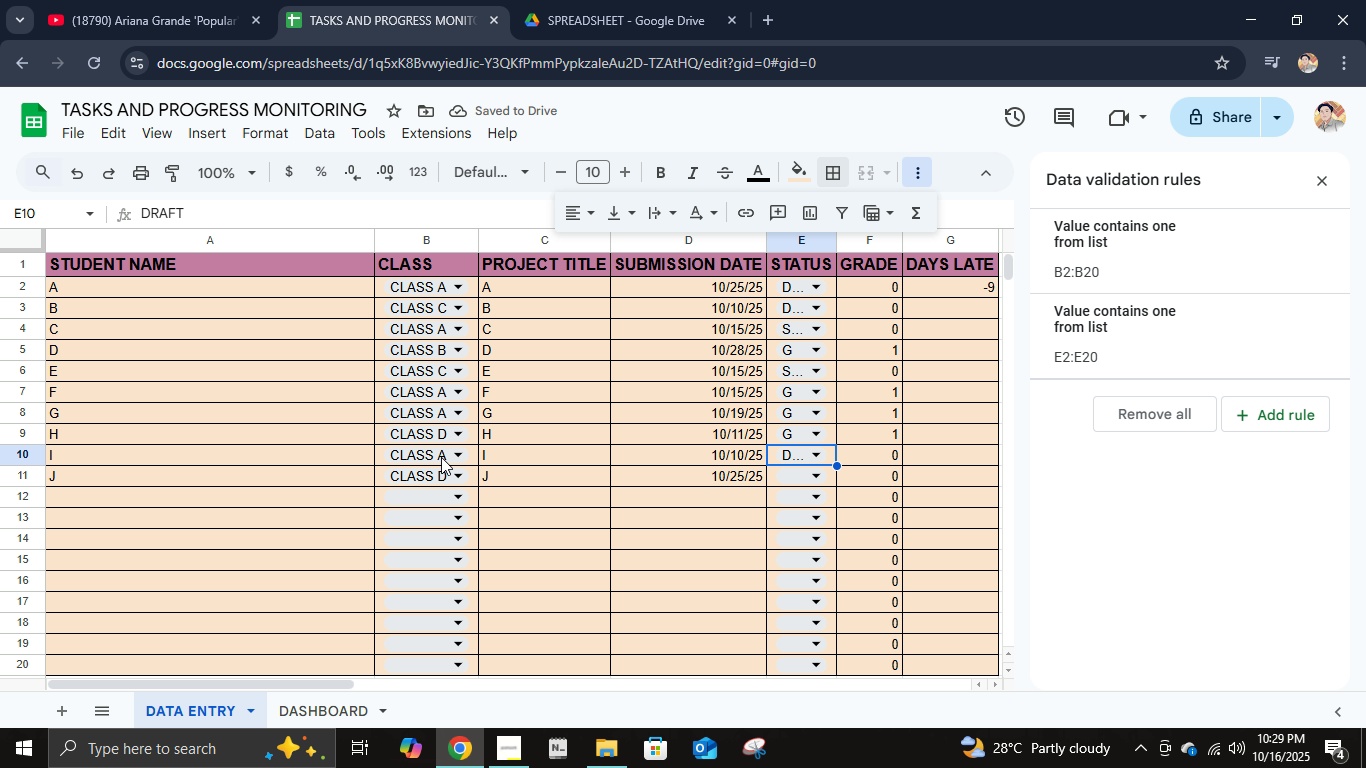 
key(ArrowRight)
 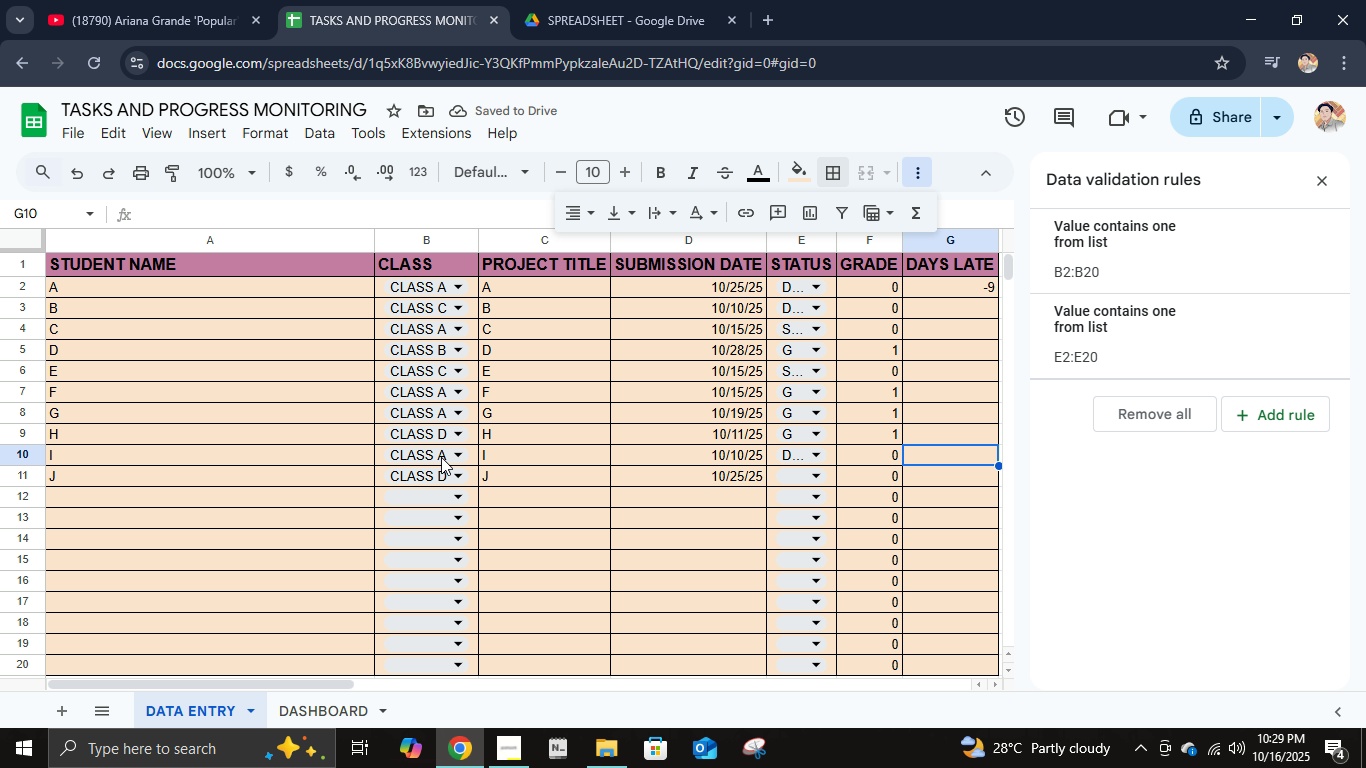 
key(ArrowRight)
 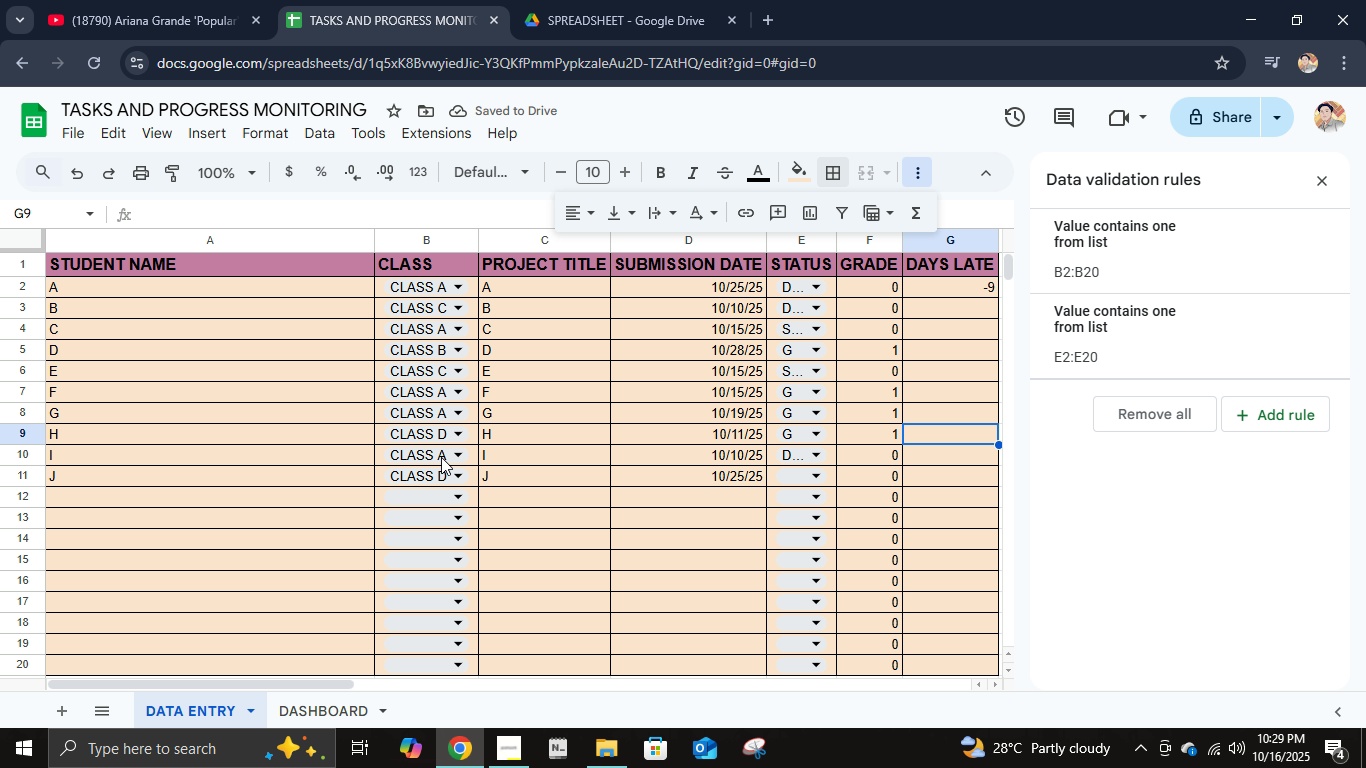 
key(ArrowUp)
 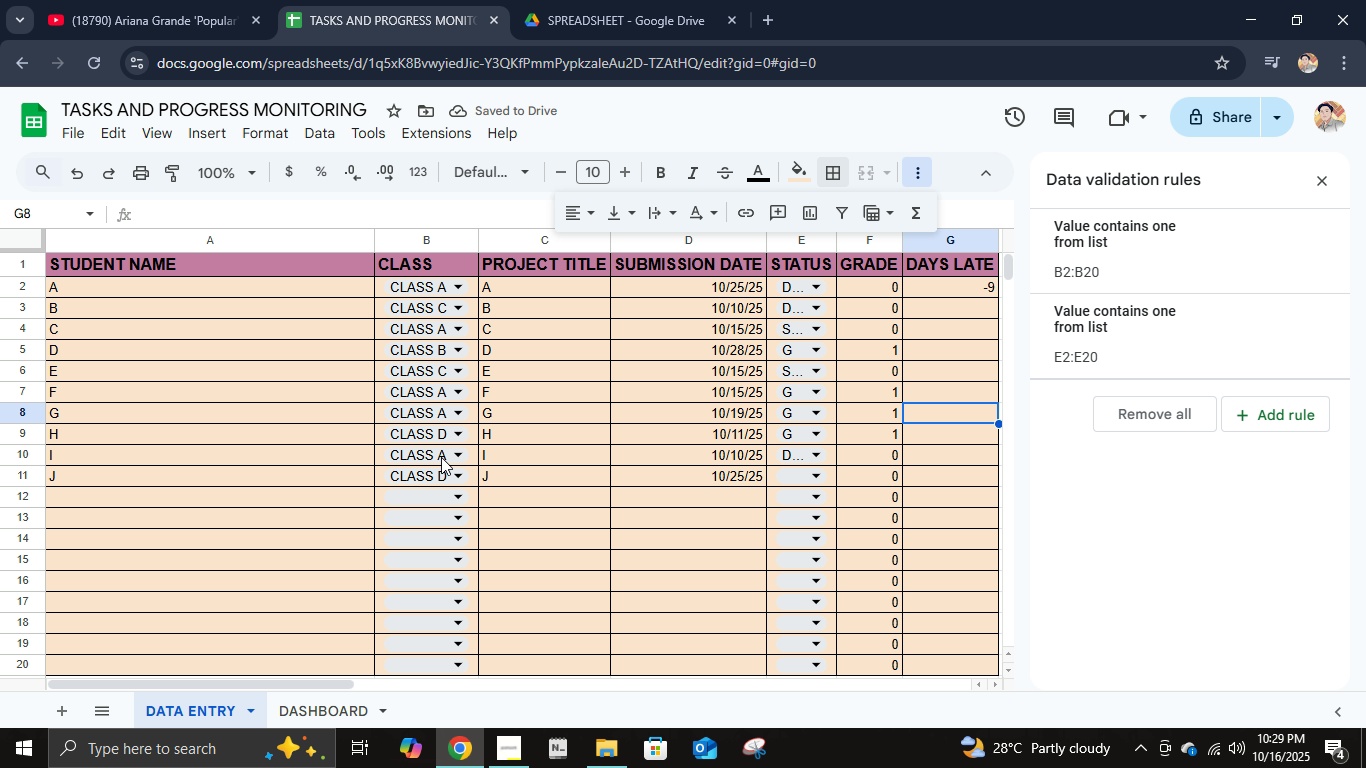 
key(ArrowUp)
 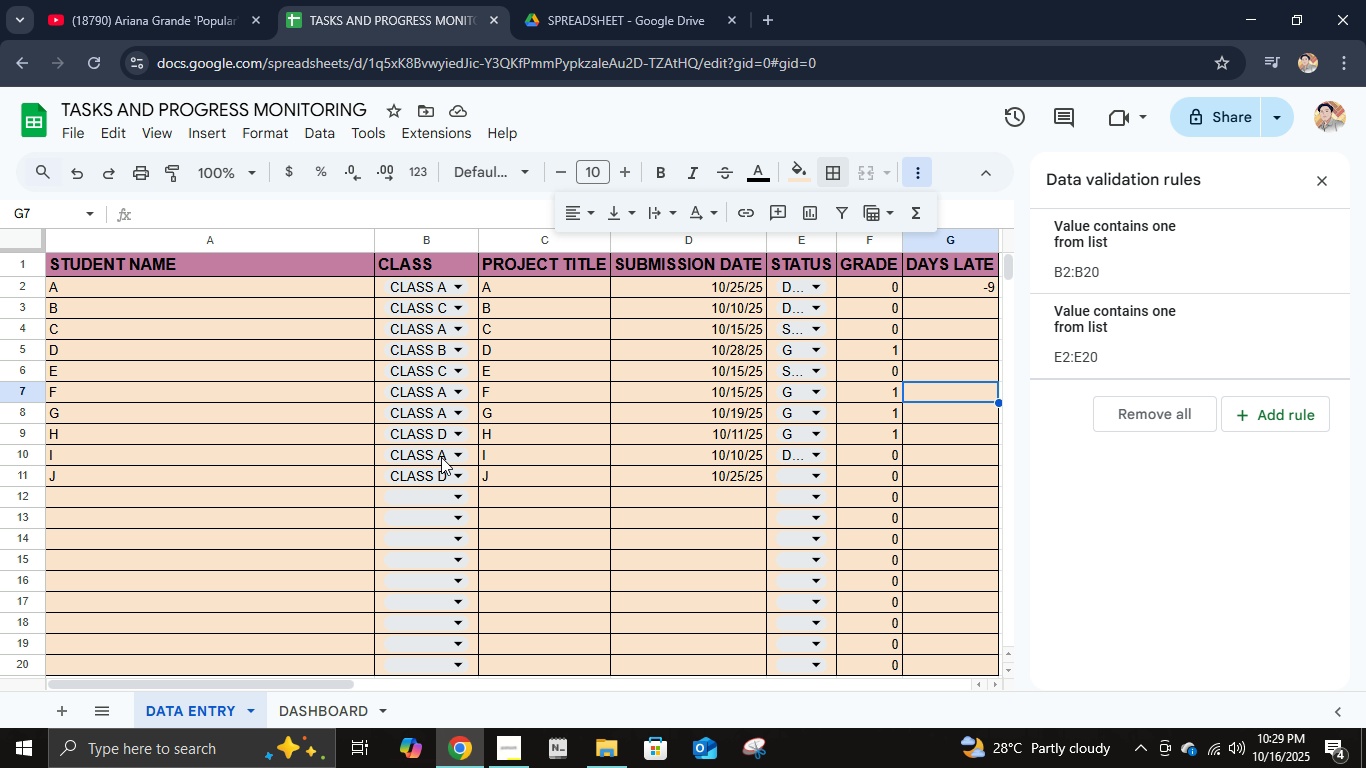 
key(ArrowUp)
 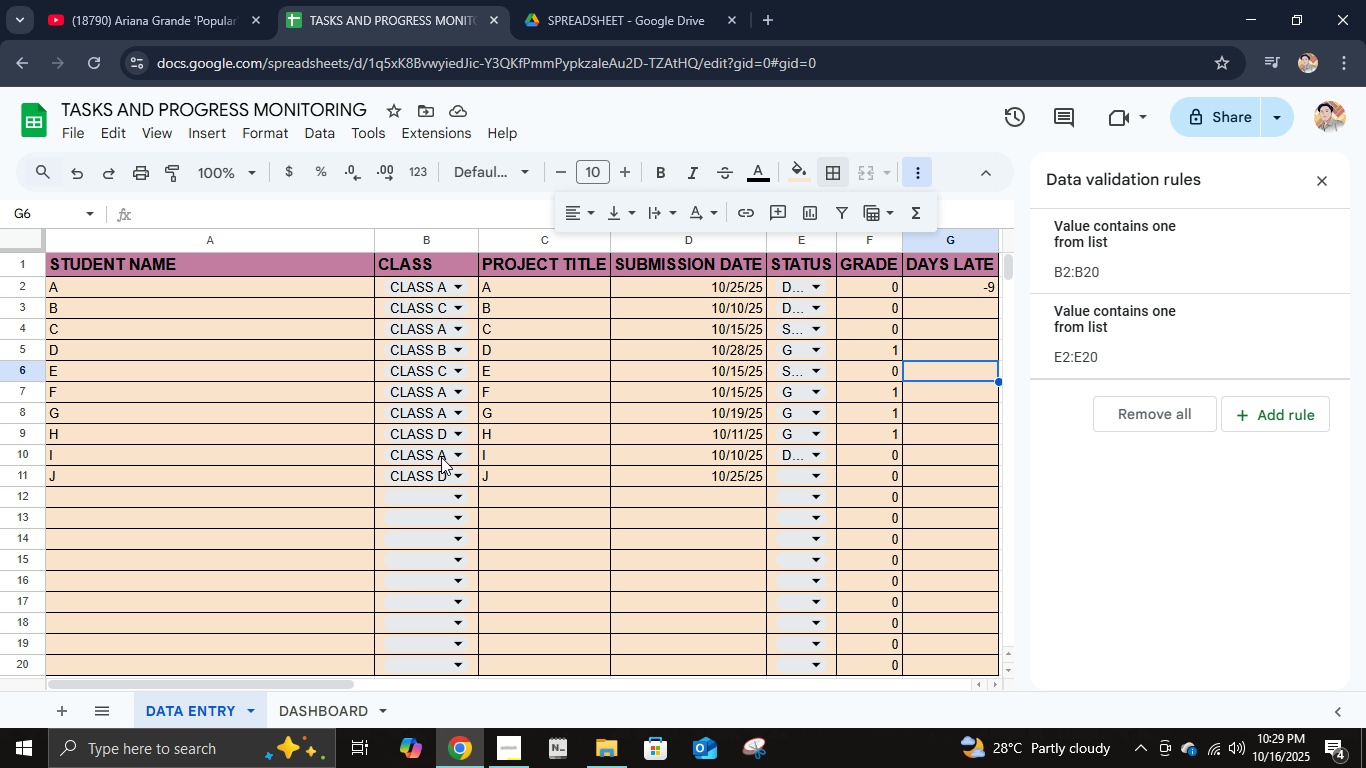 
key(ArrowUp)
 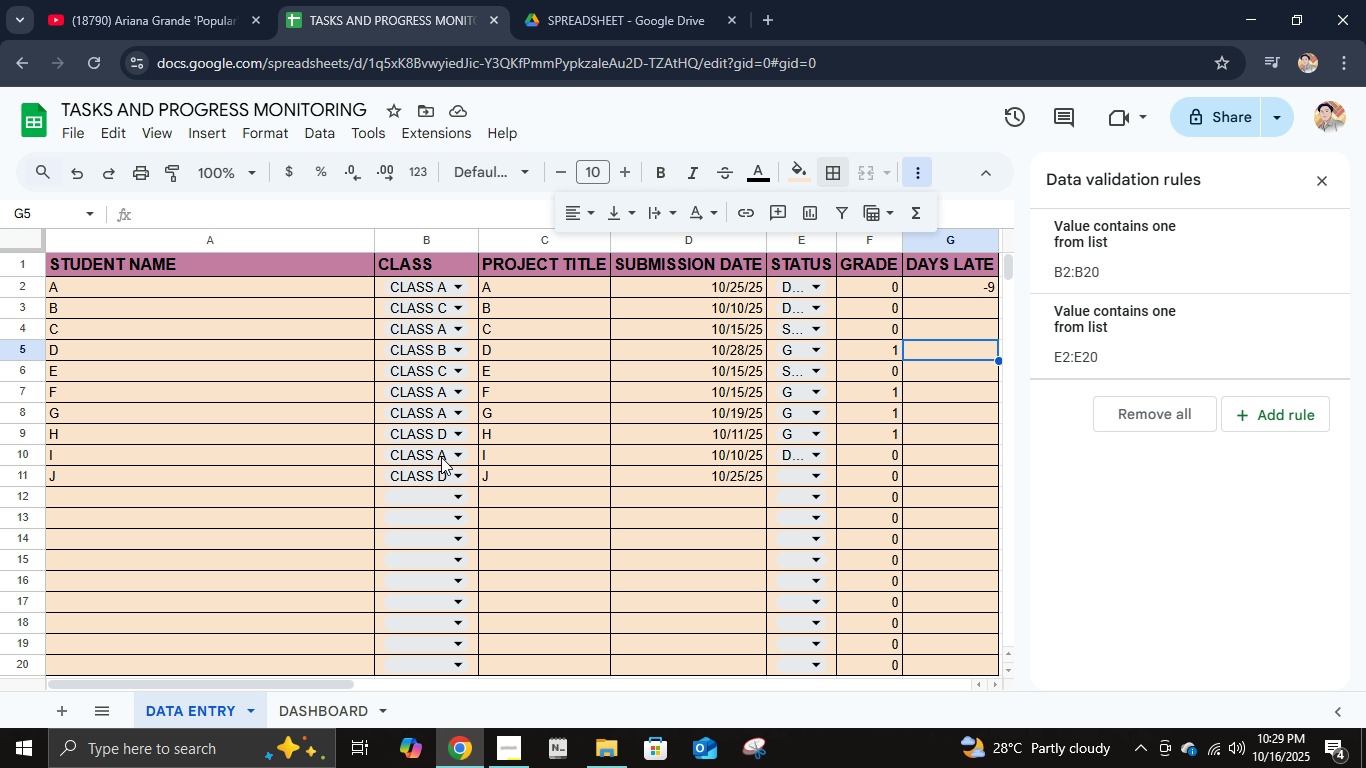 
key(ArrowUp)
 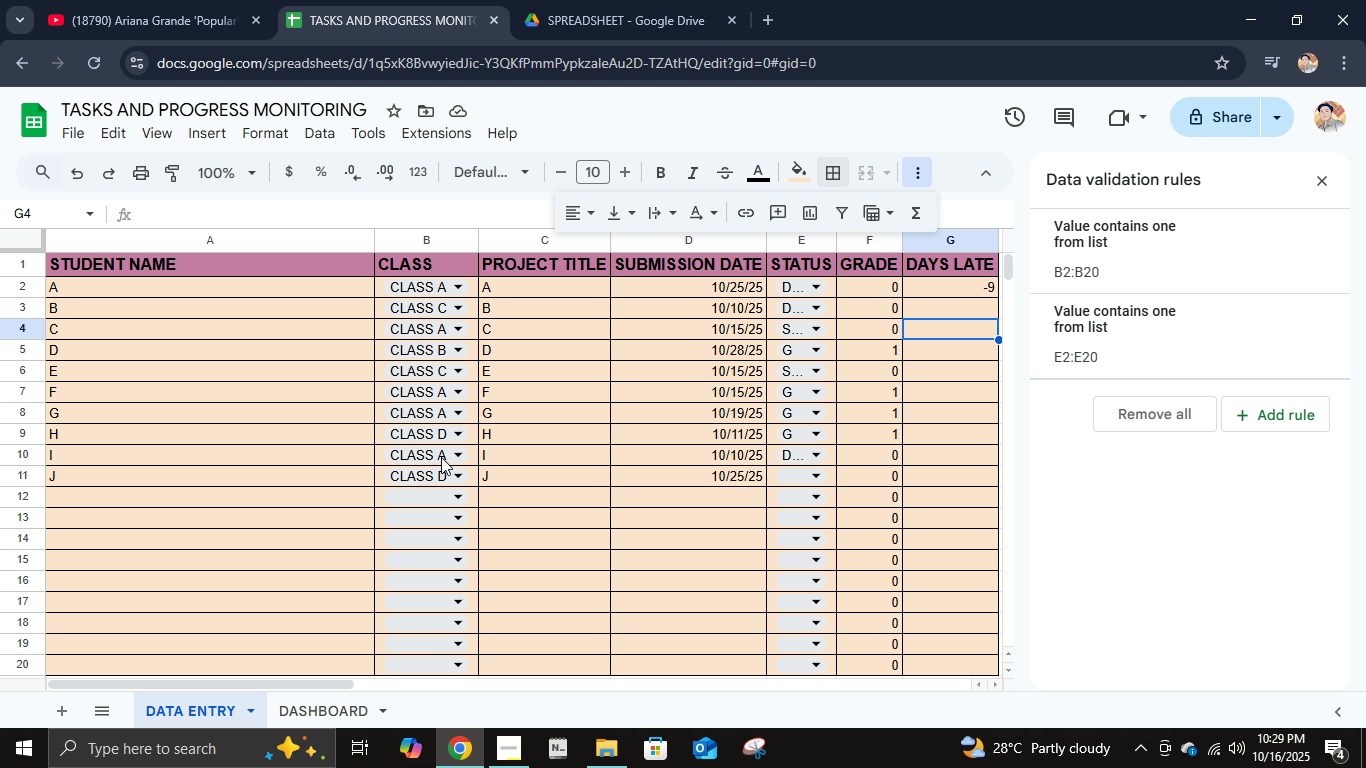 
key(ArrowUp)
 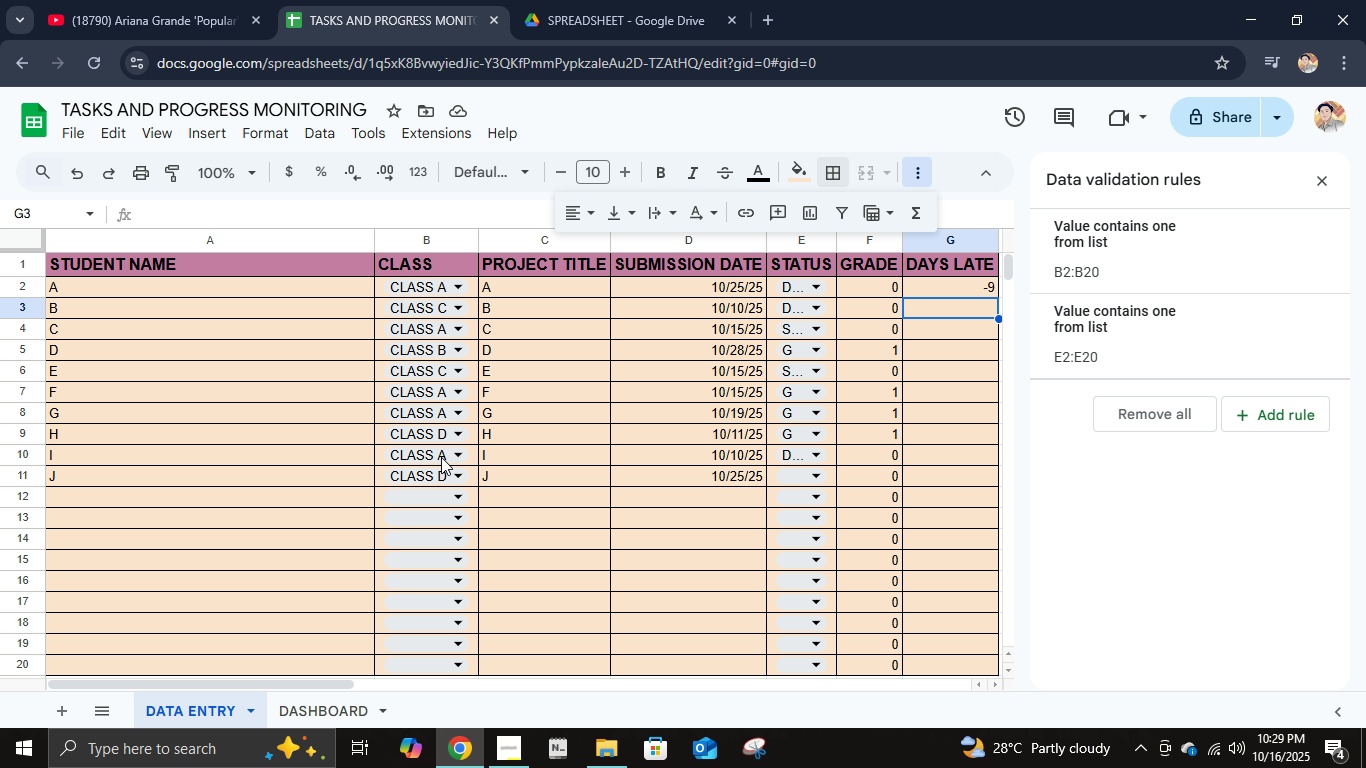 
key(ArrowUp)
 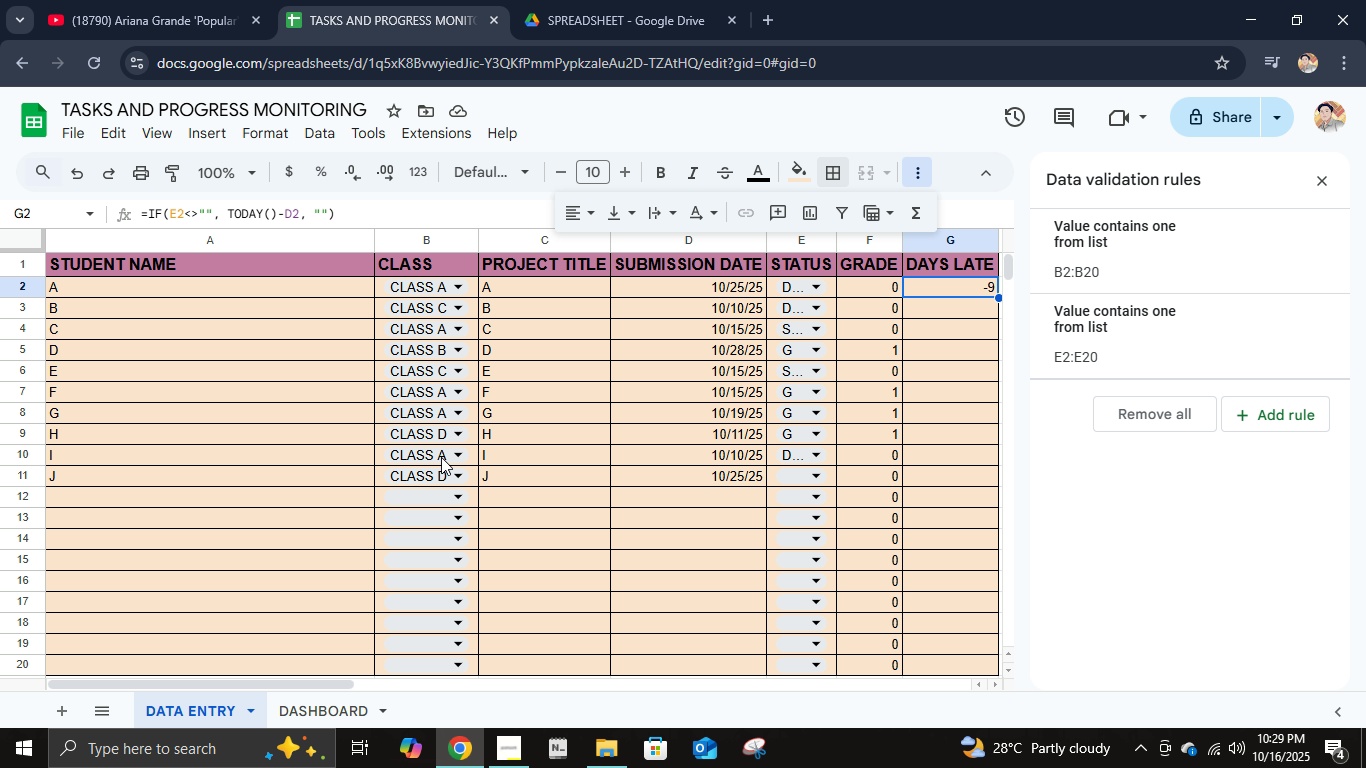 
key(ArrowUp)
 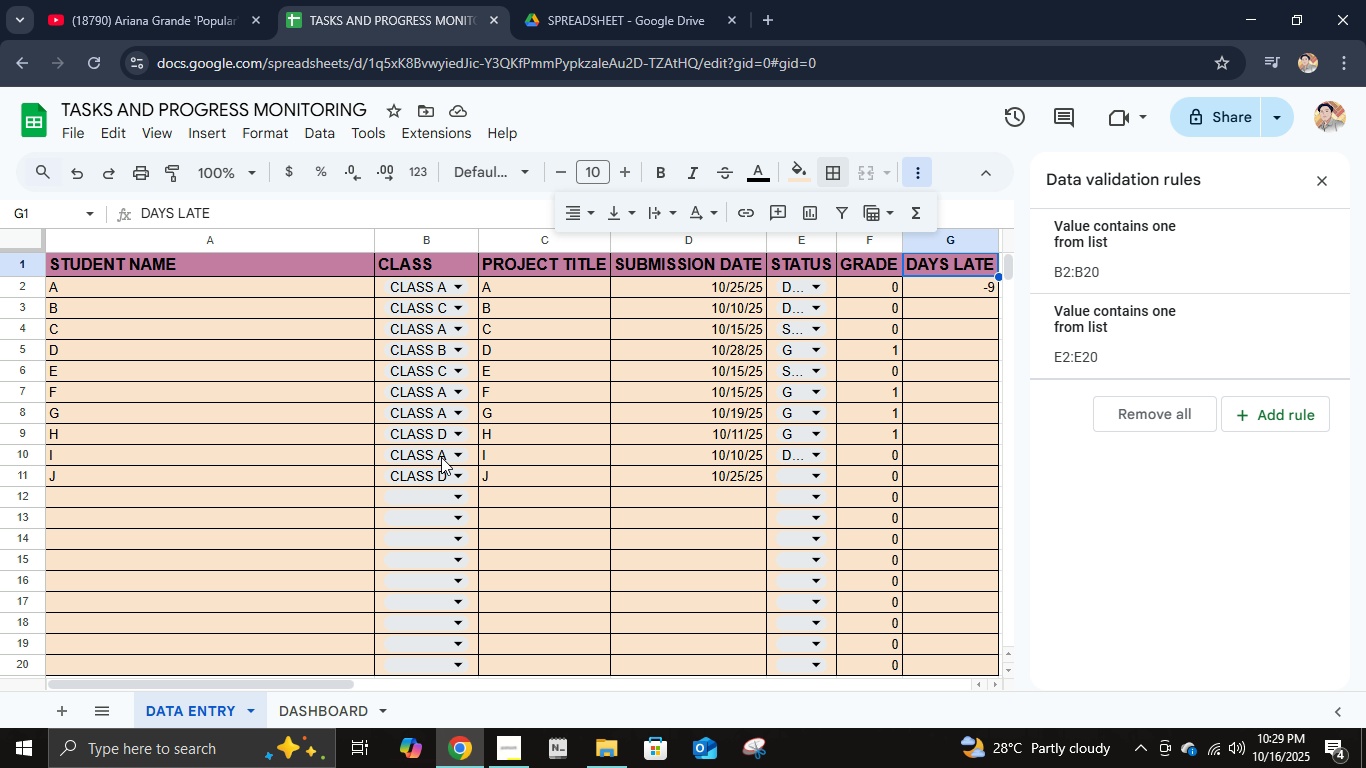 
key(ArrowUp)
 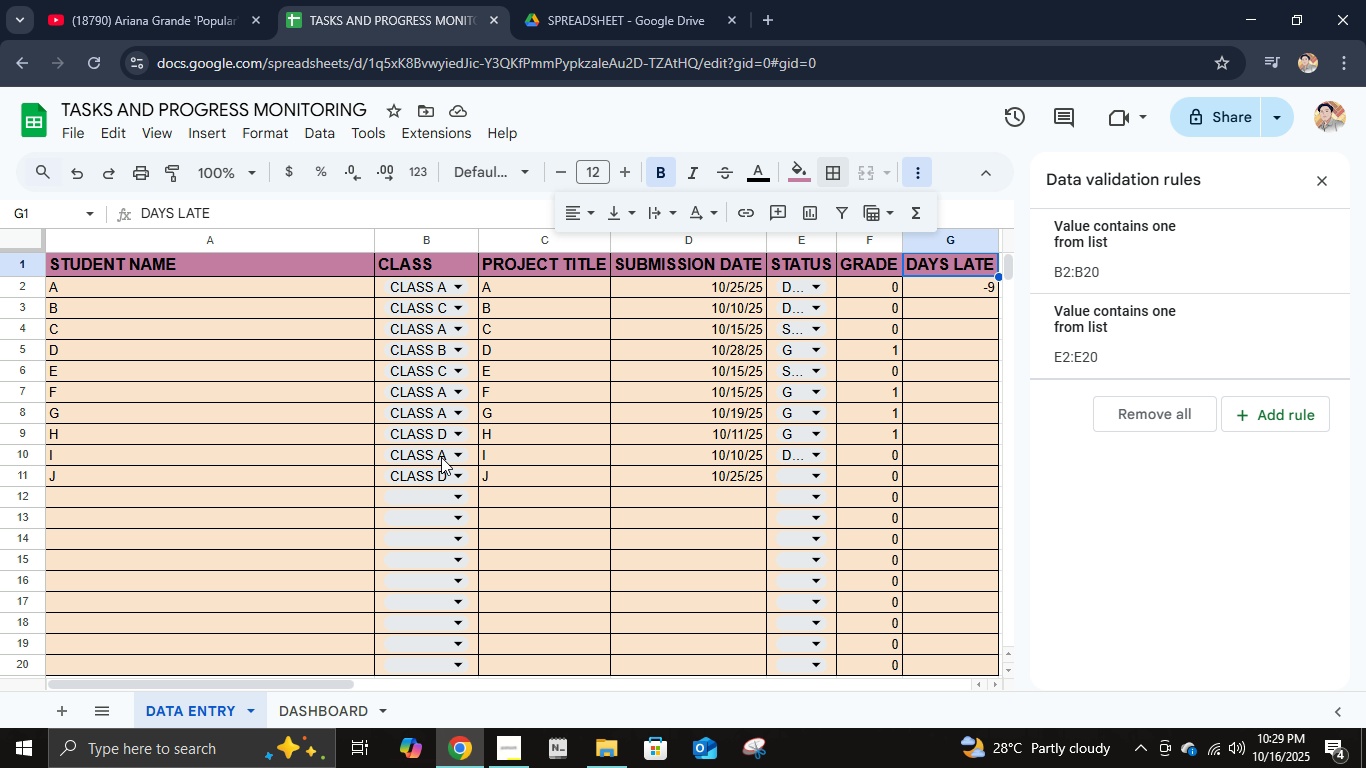 
key(ArrowDown)
 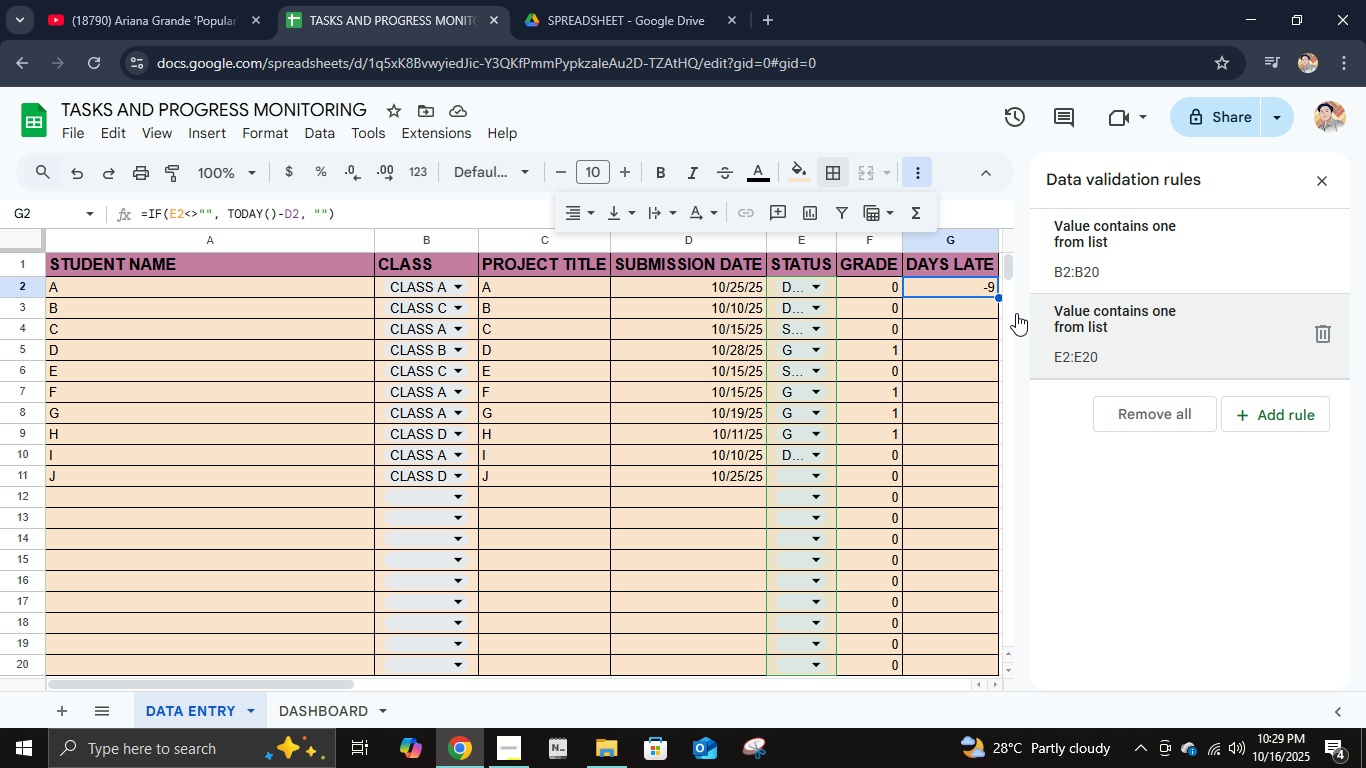 
left_click_drag(start_coordinate=[997, 299], to_coordinate=[984, 670])
 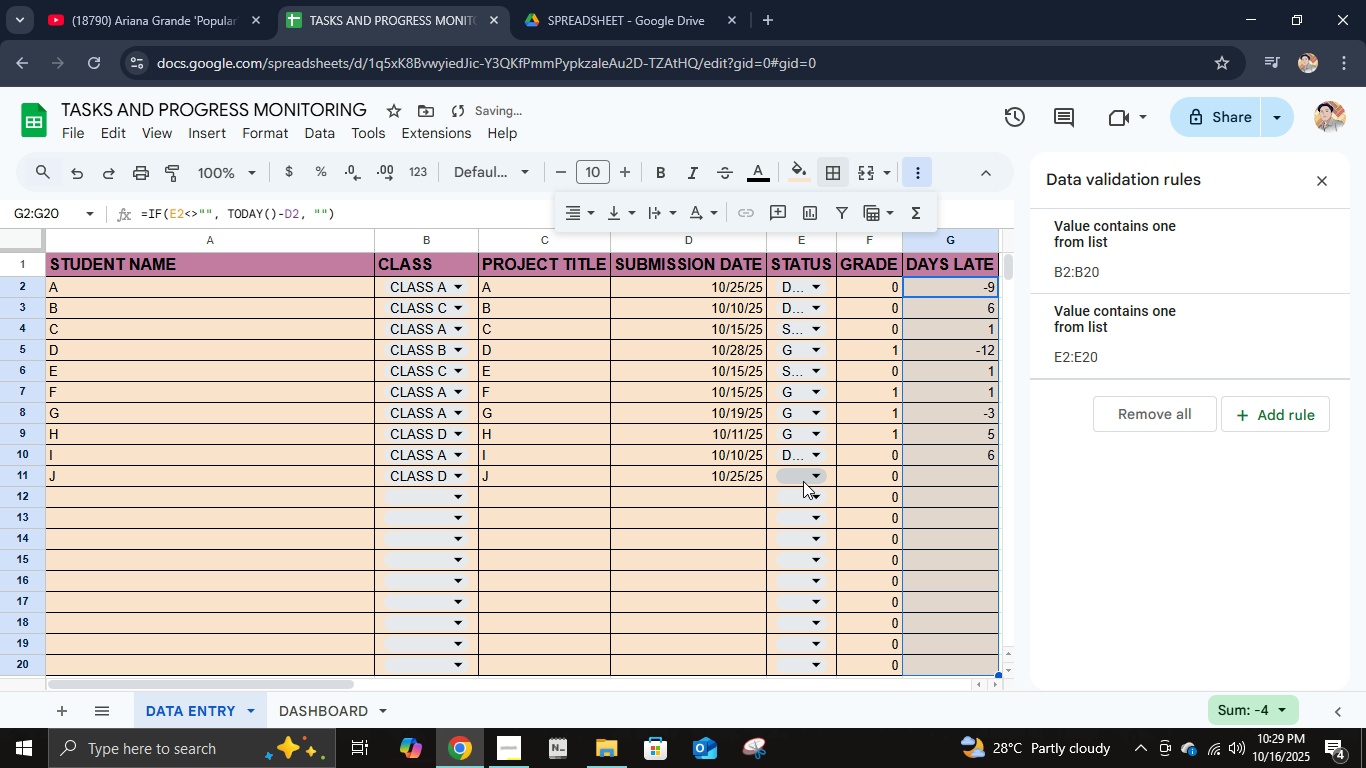 
left_click([796, 476])
 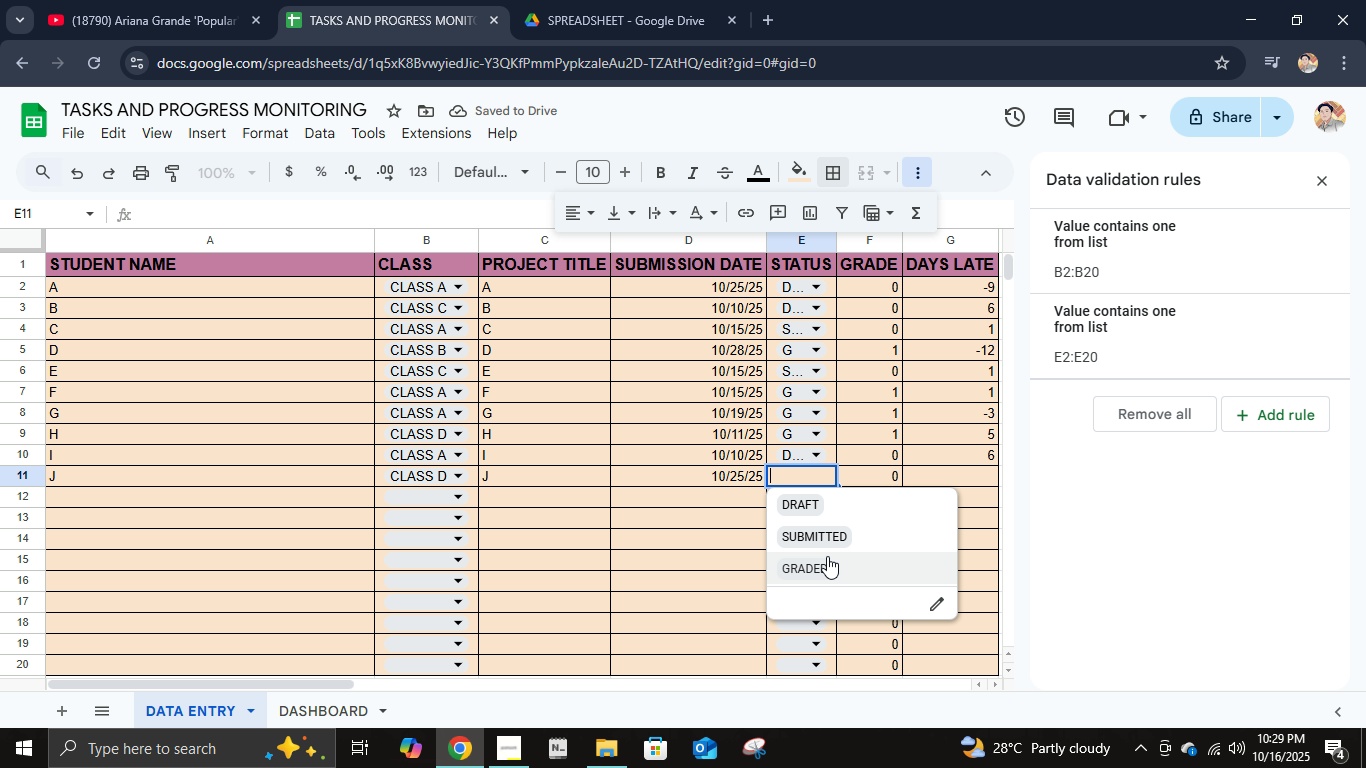 
left_click([827, 556])
 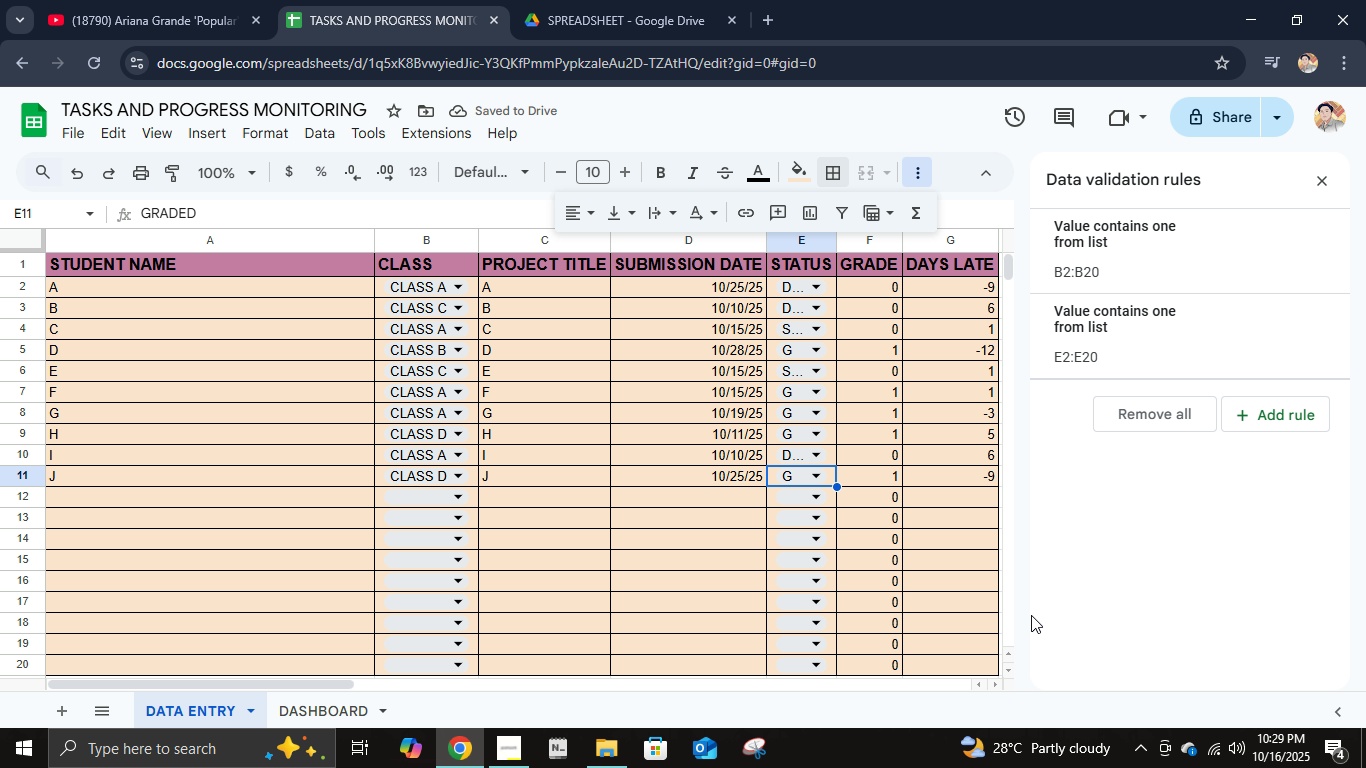 
wait(5.27)
 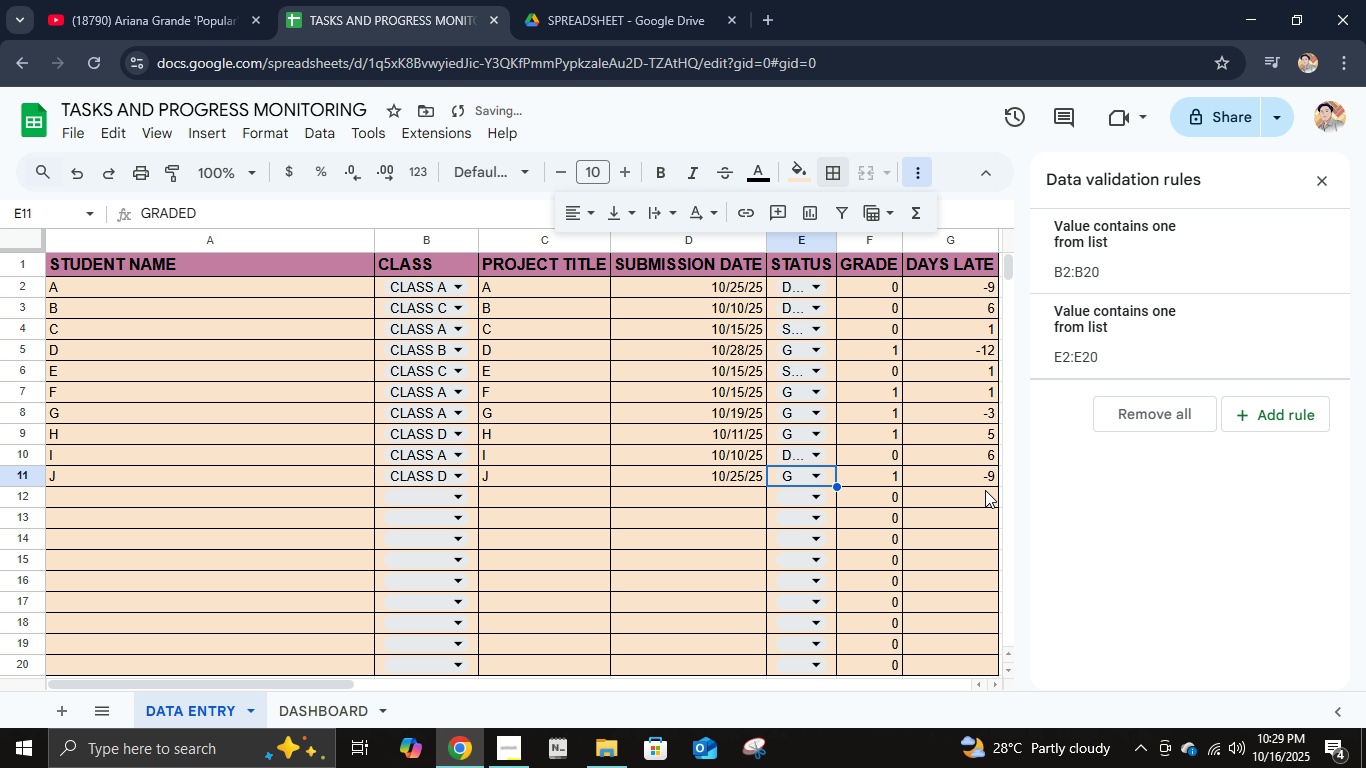 
left_click([939, 452])
 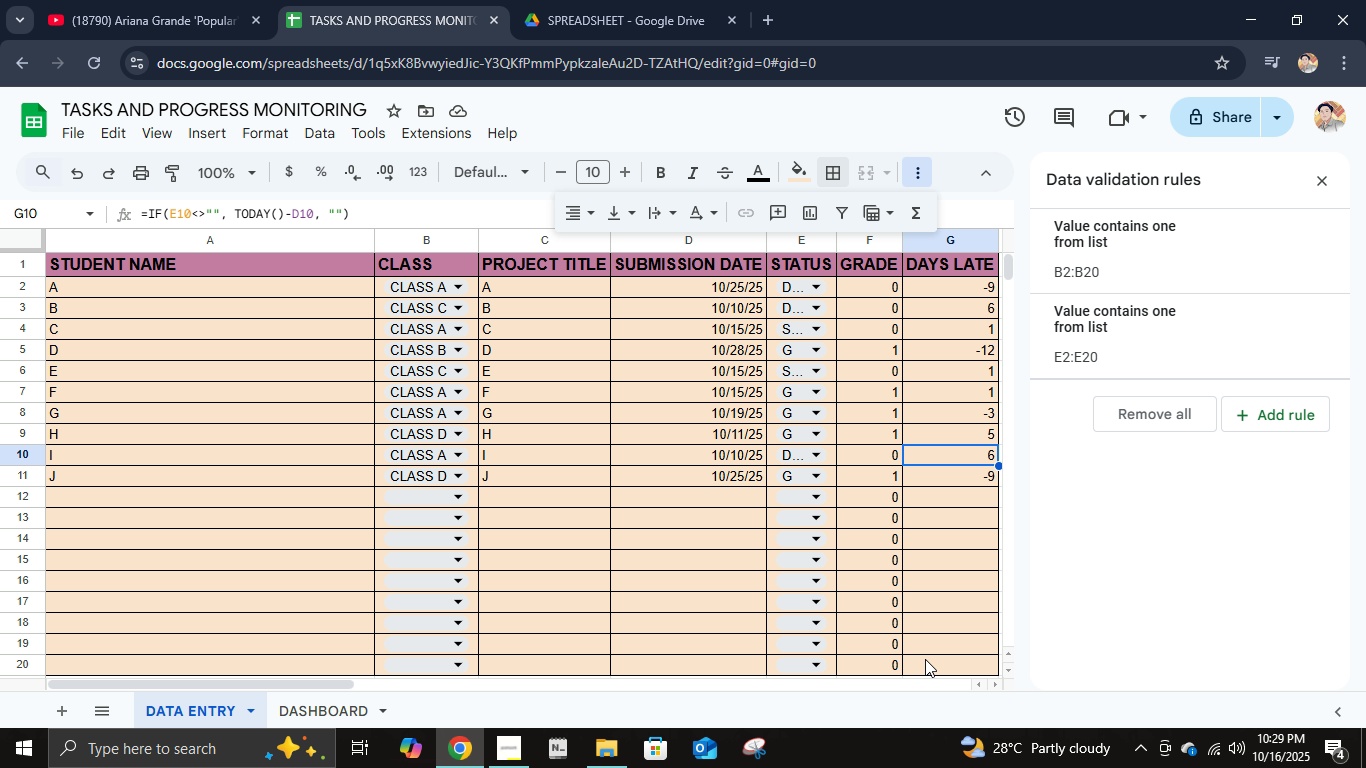 
wait(5.65)
 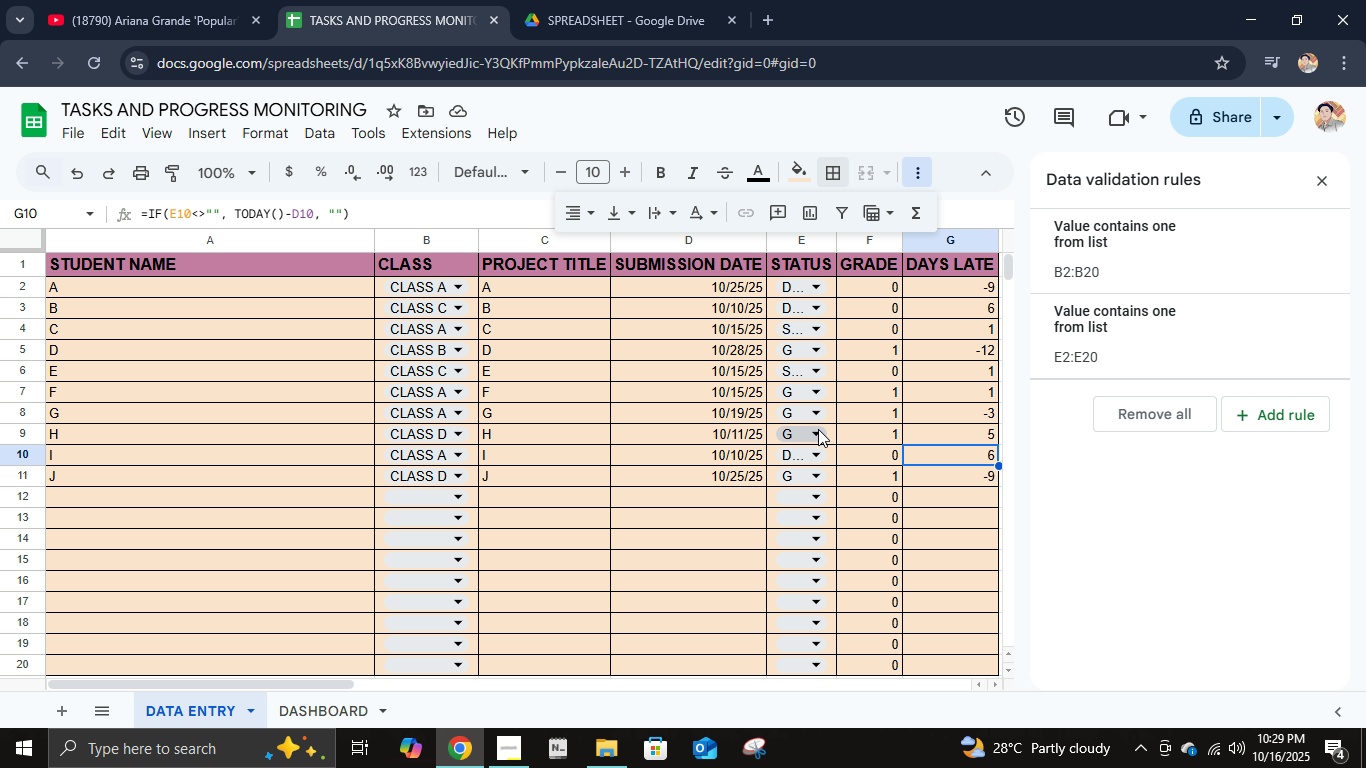 
left_click([326, 712])
 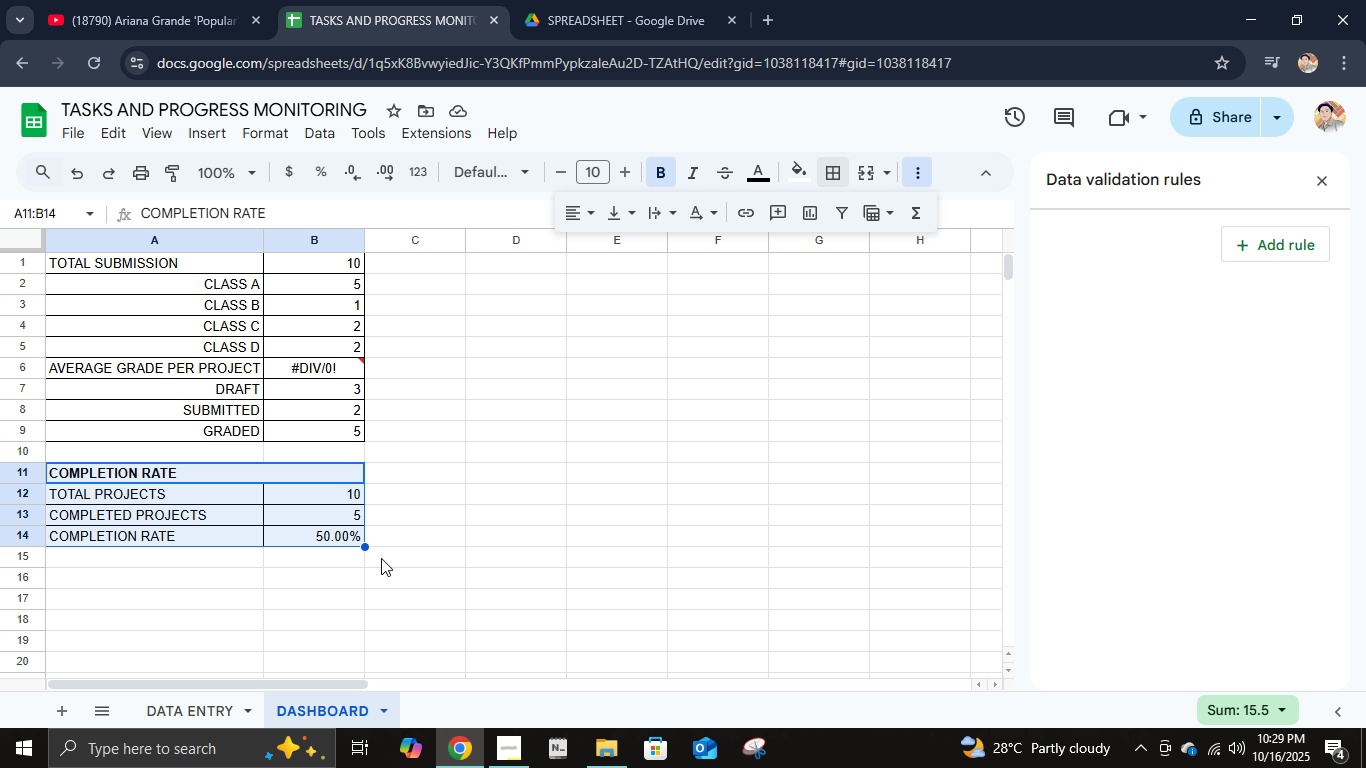 
wait(5.9)
 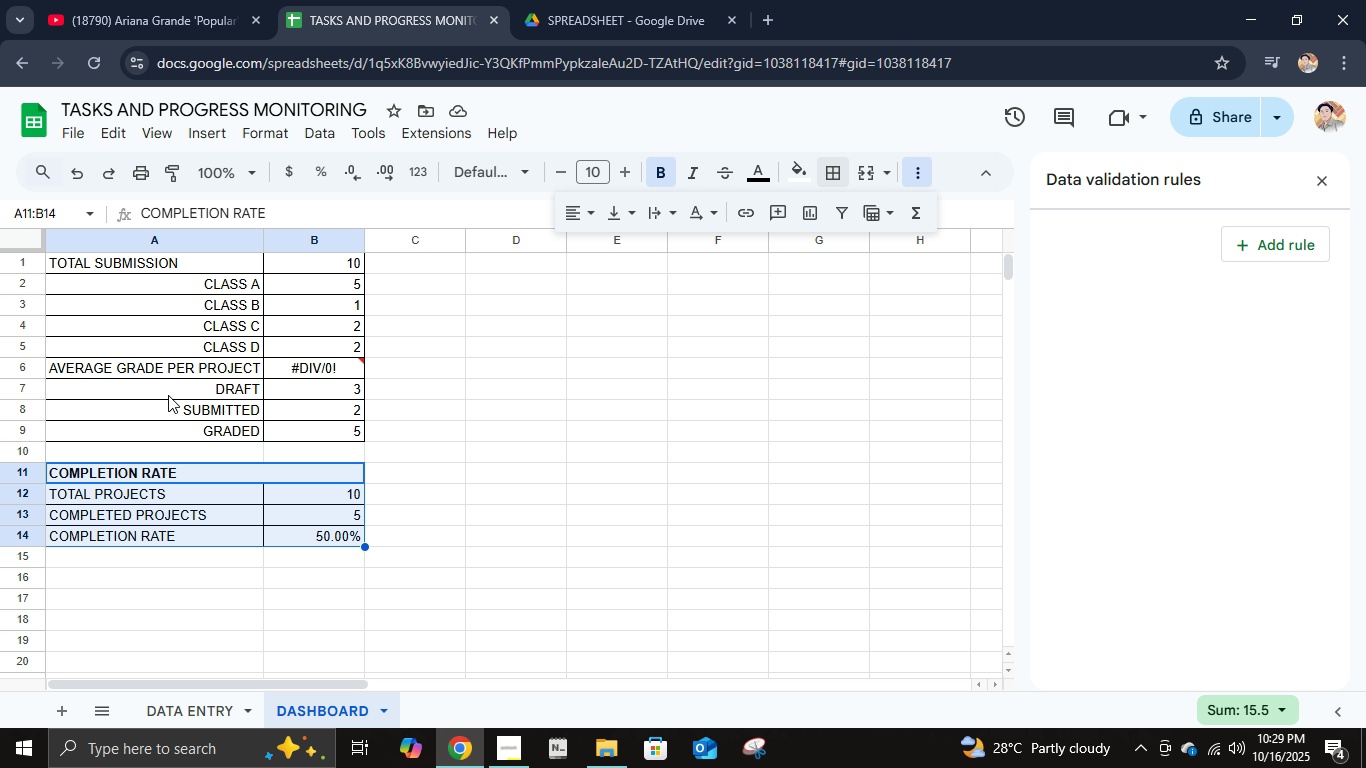 
left_click([229, 716])
 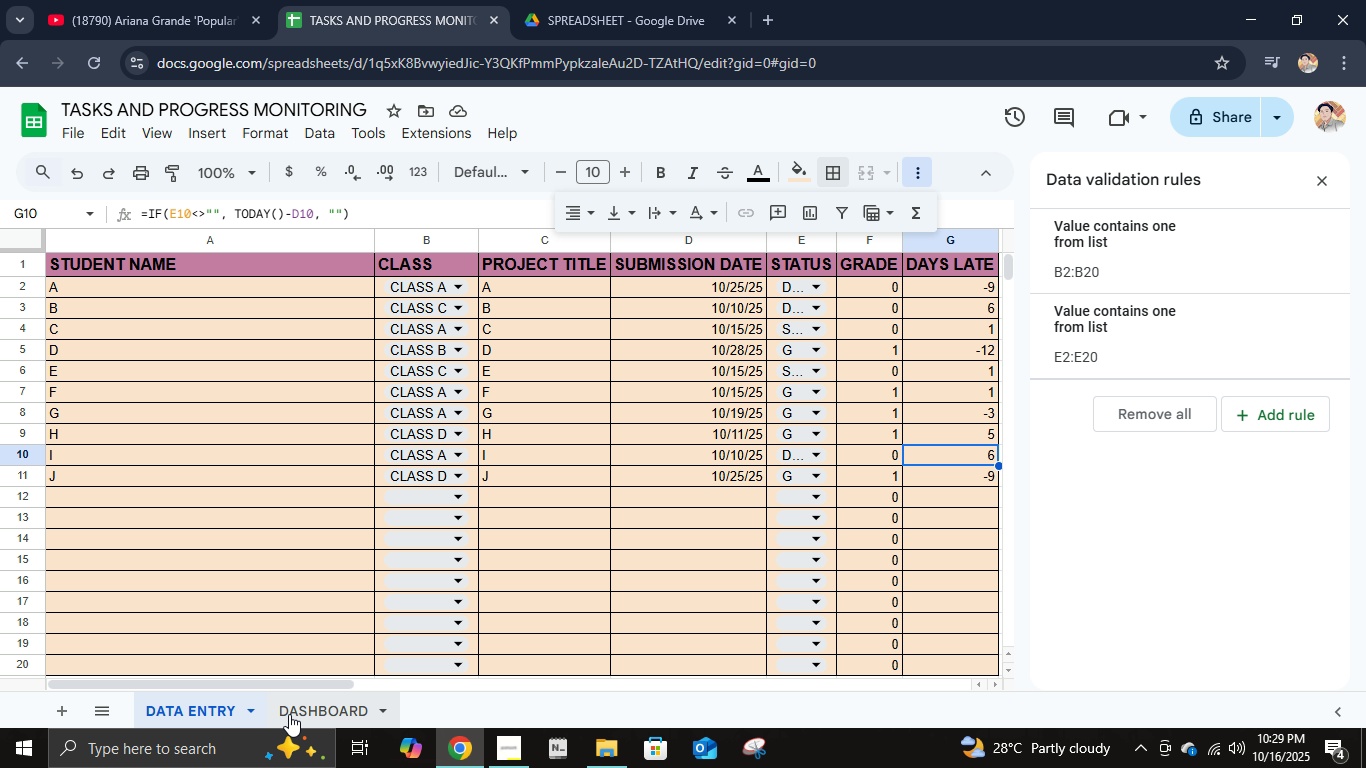 
left_click([289, 714])
 